 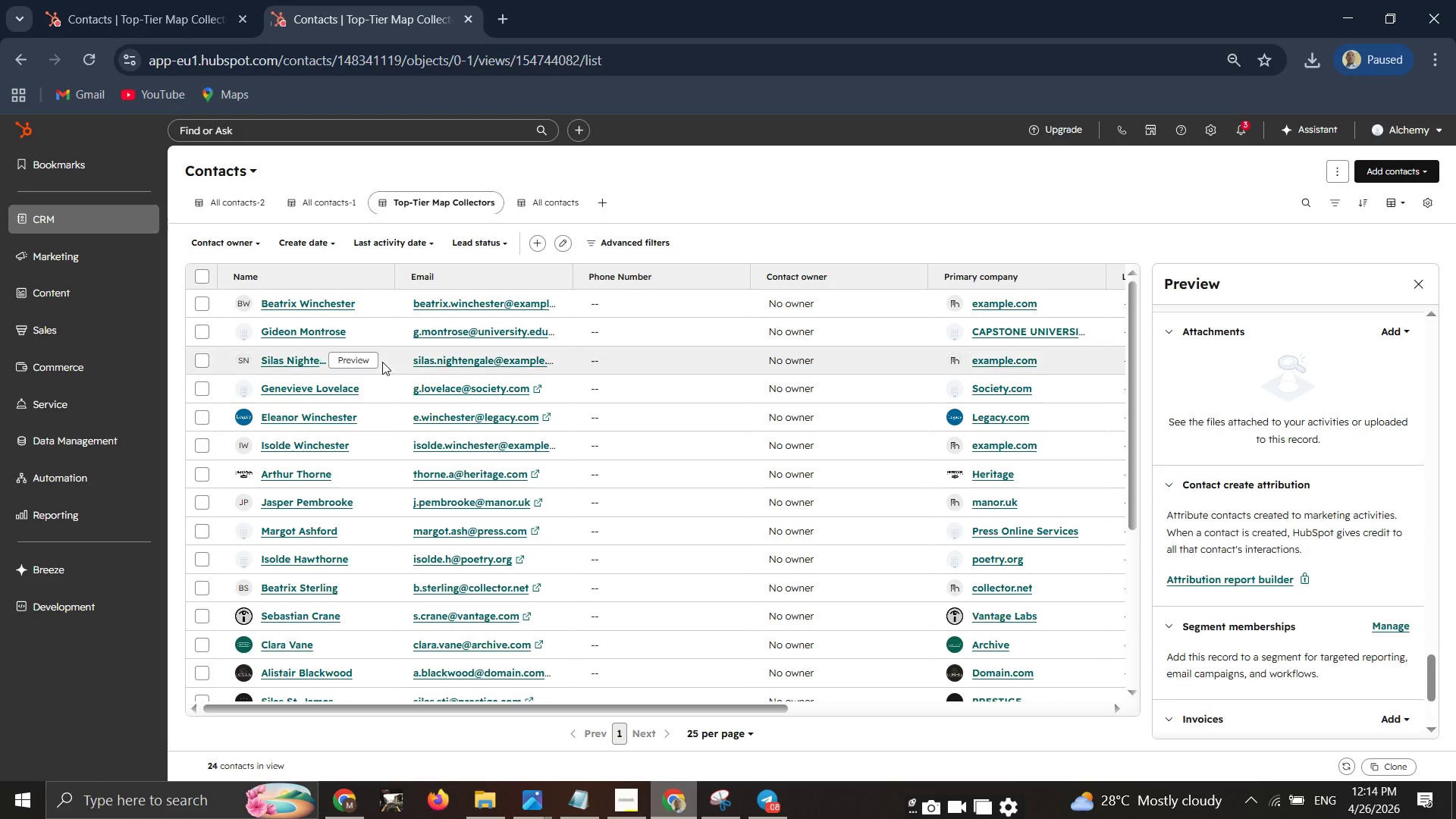 
left_click([422, 209])
 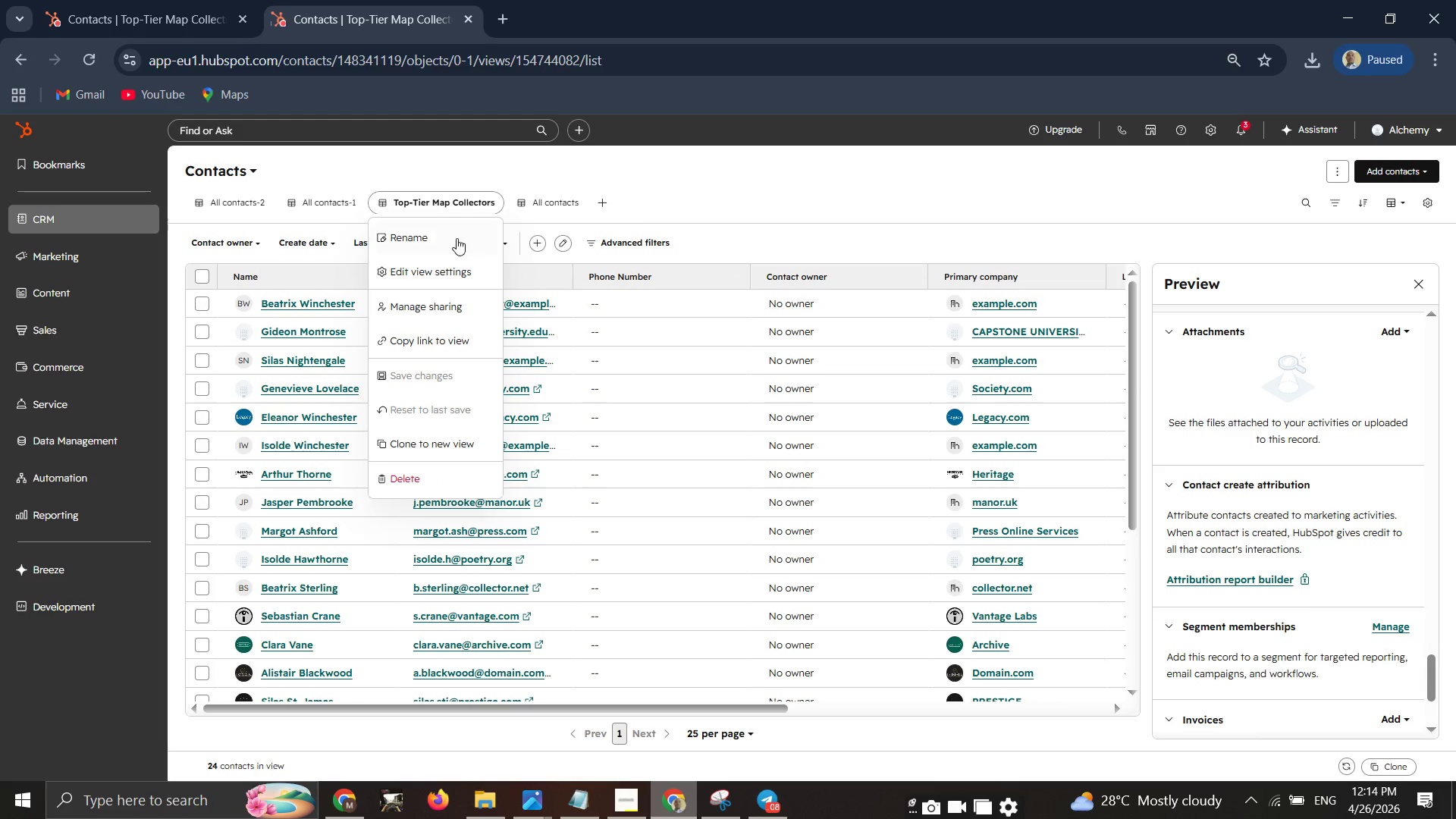 
wait(5.81)
 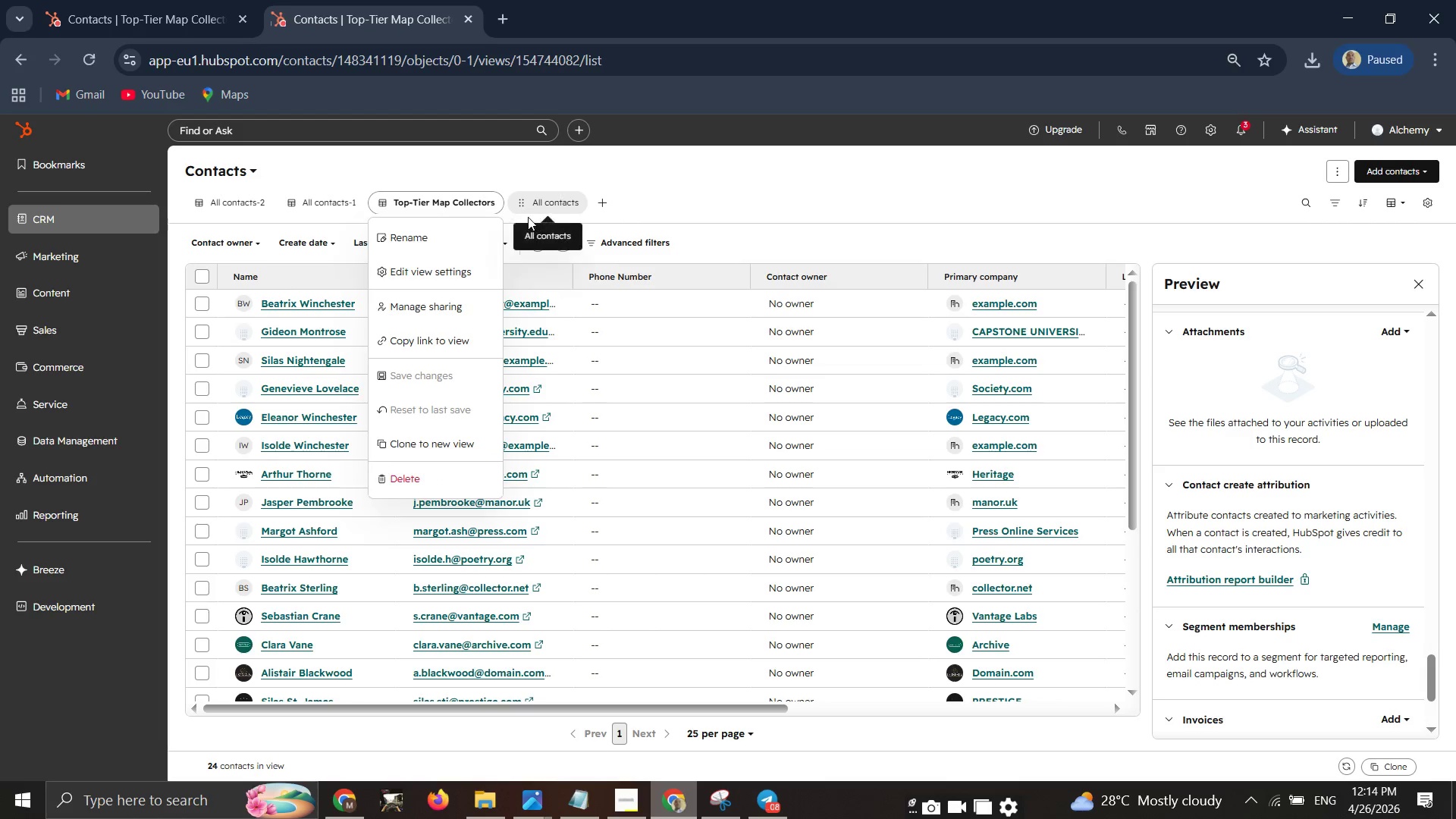 
left_click([623, 242])
 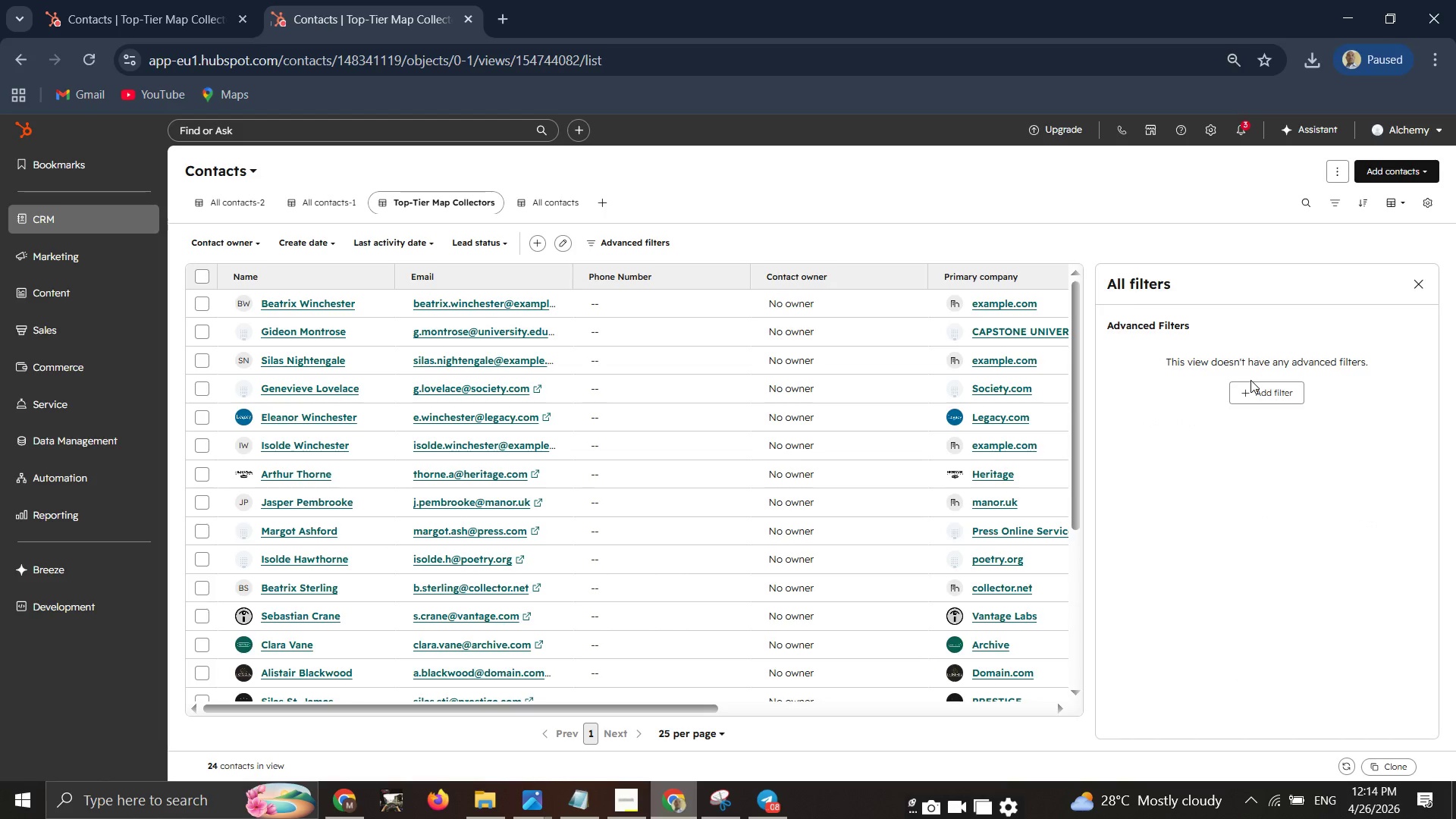 
left_click([1264, 386])
 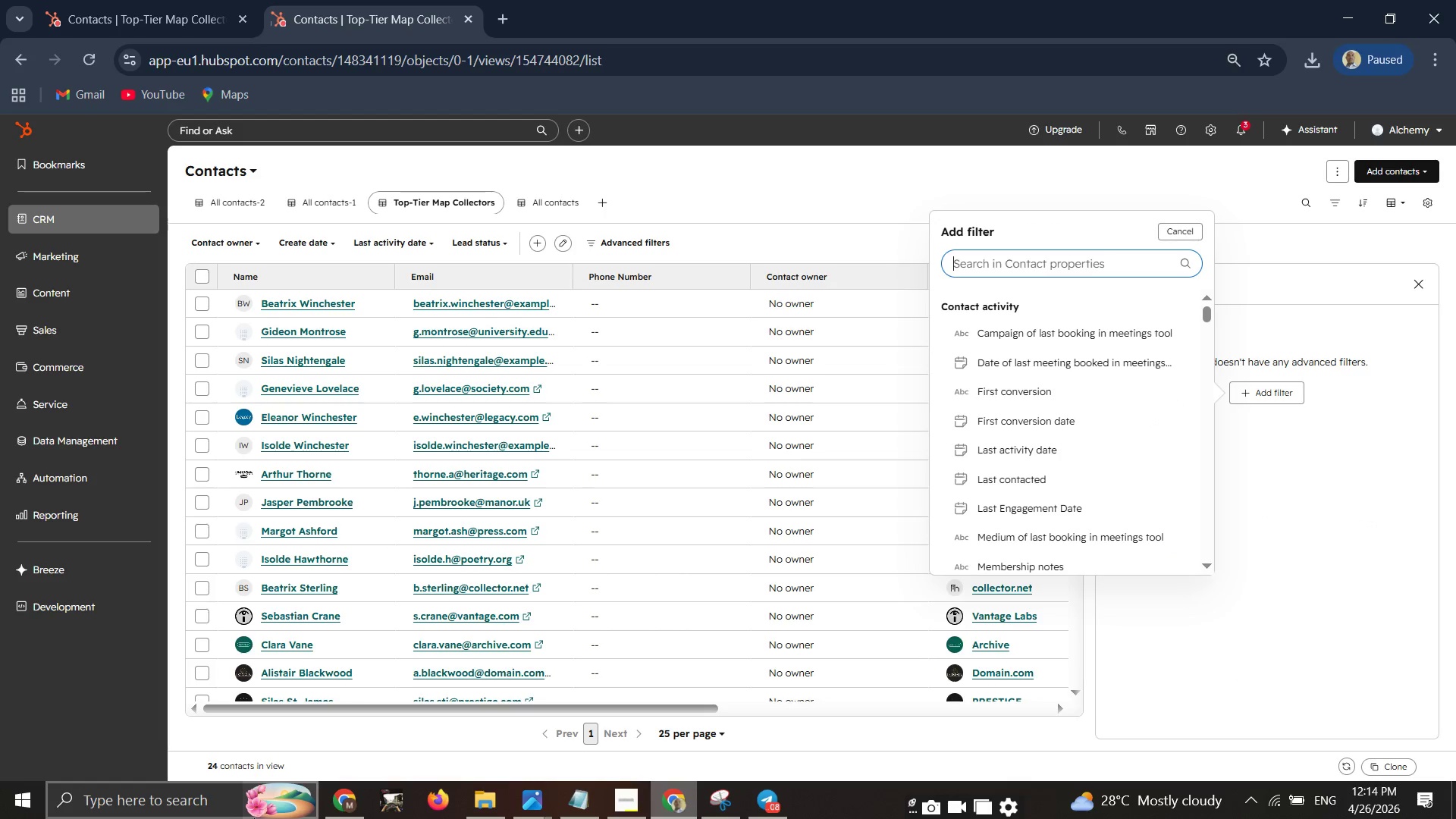 
left_click([344, 795])
 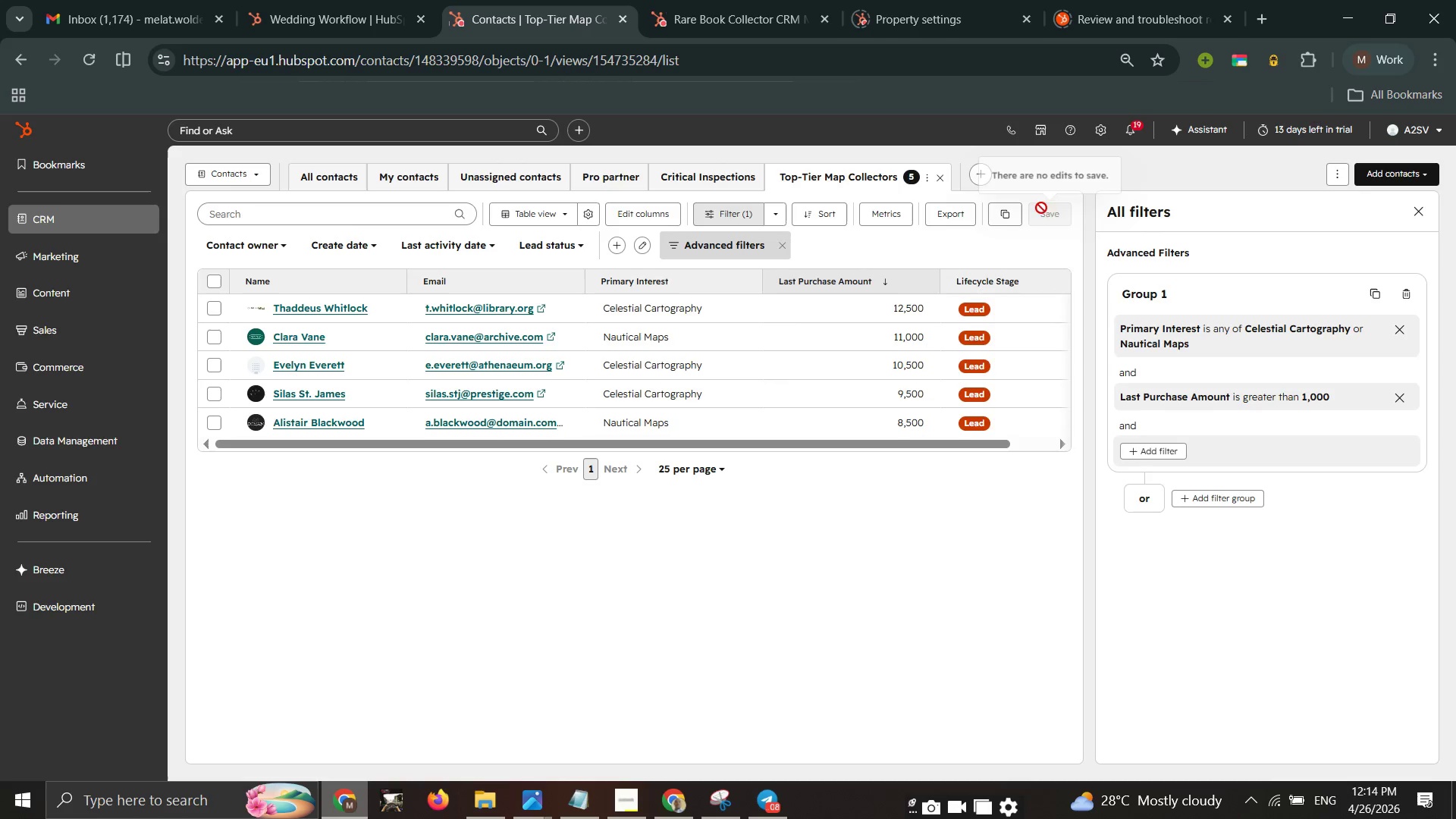 
wait(6.57)
 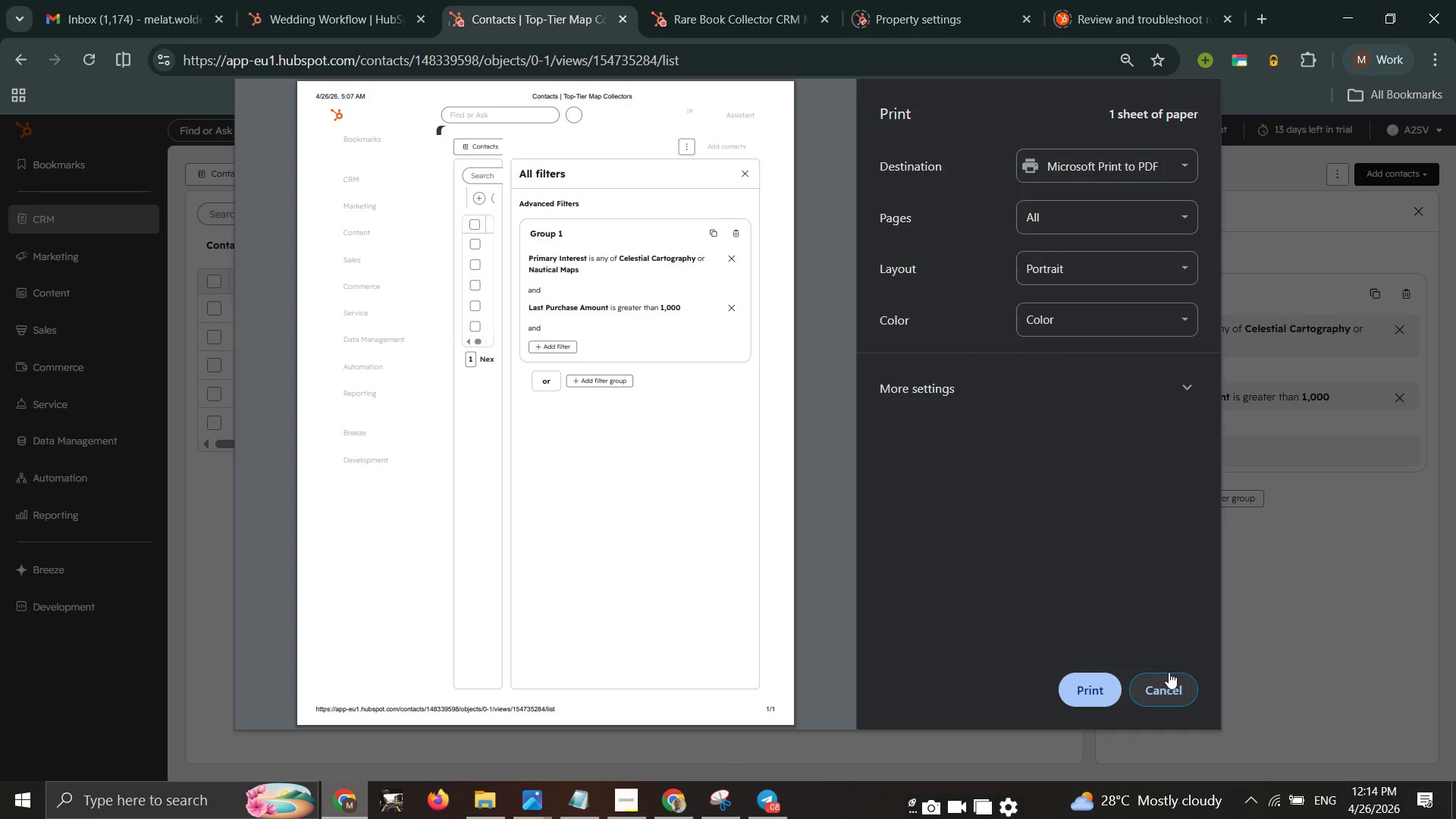 
mouse_move([946, 202])
 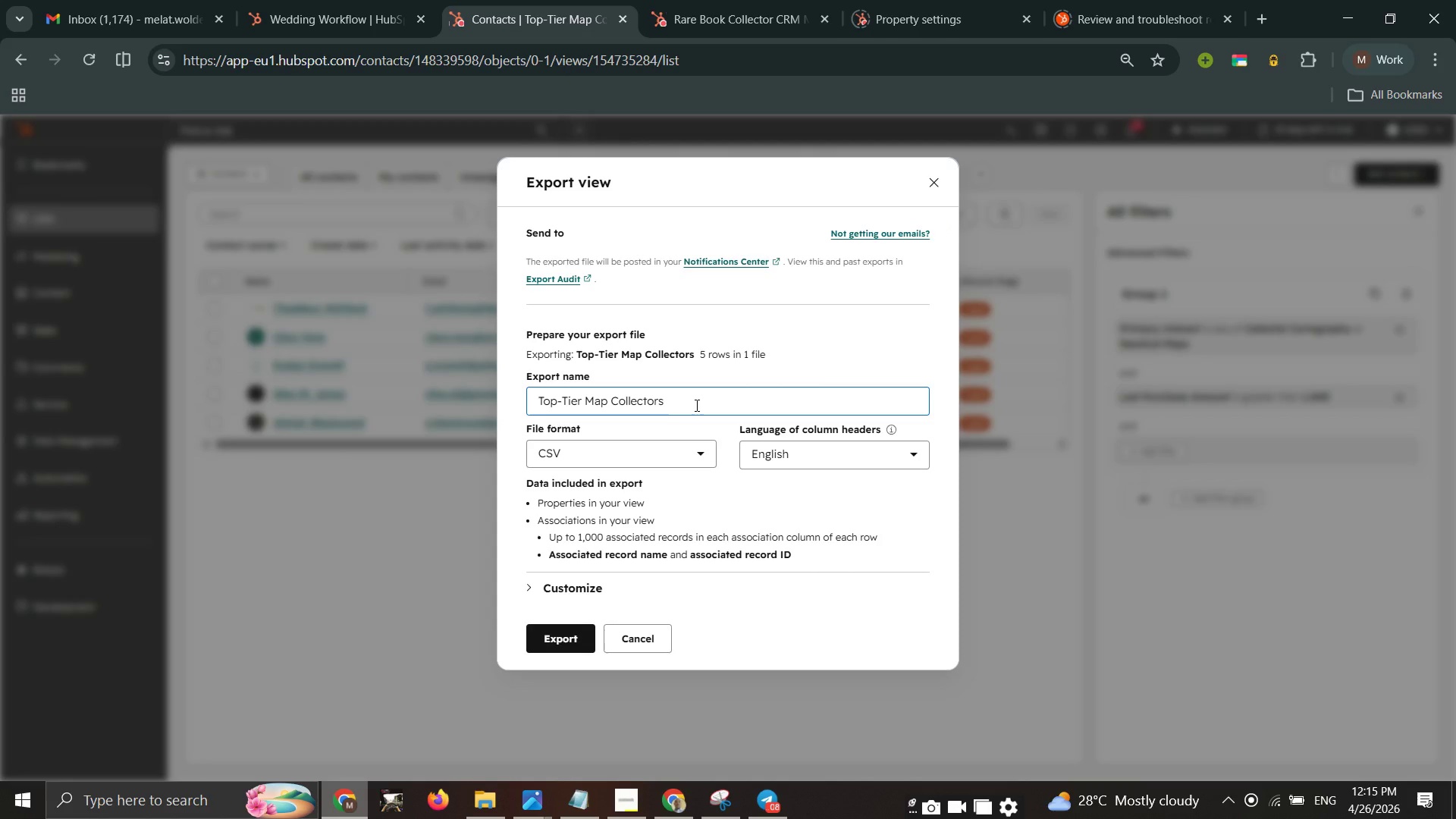 
key(Space)
 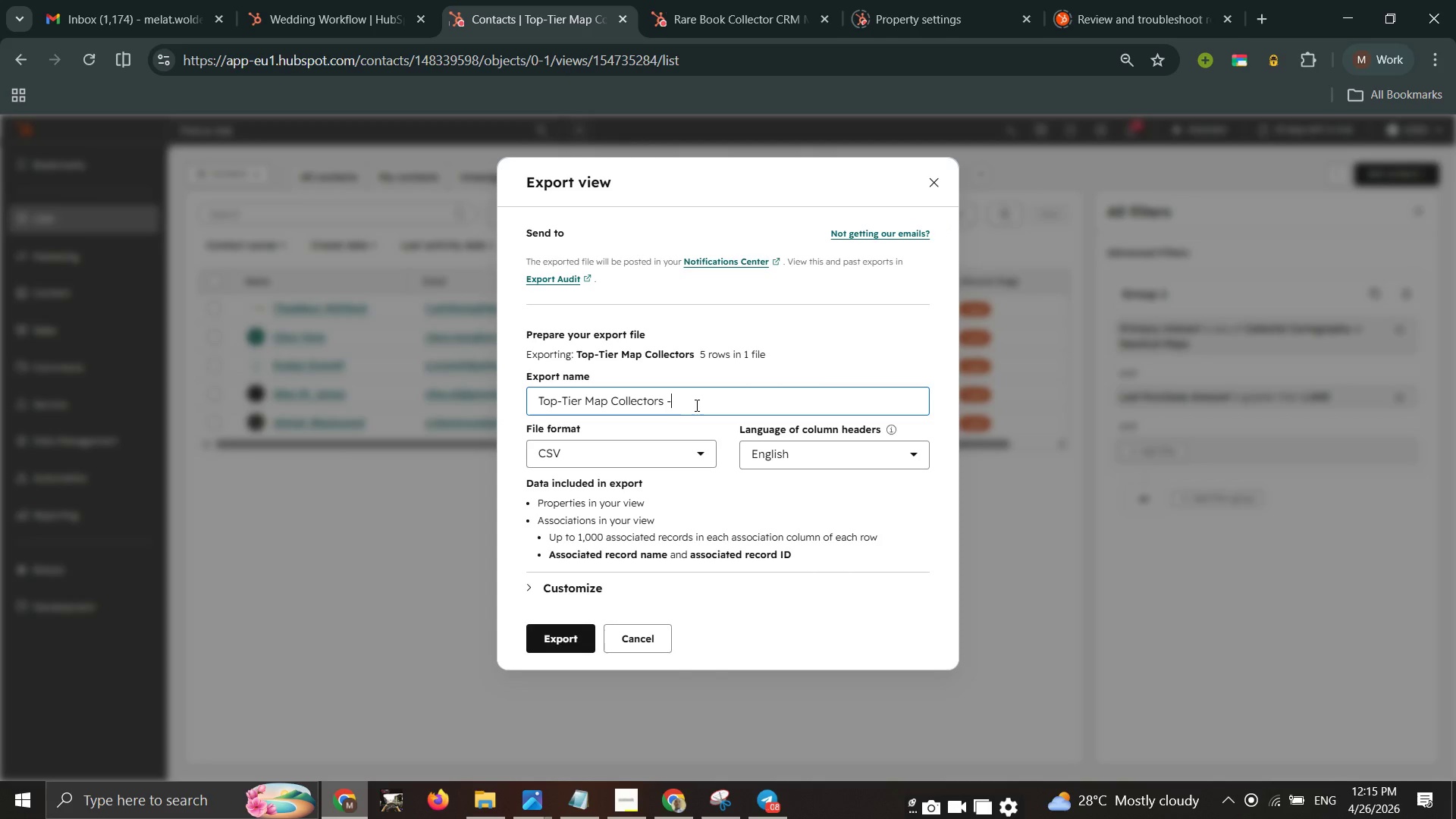 
key(Minus)
 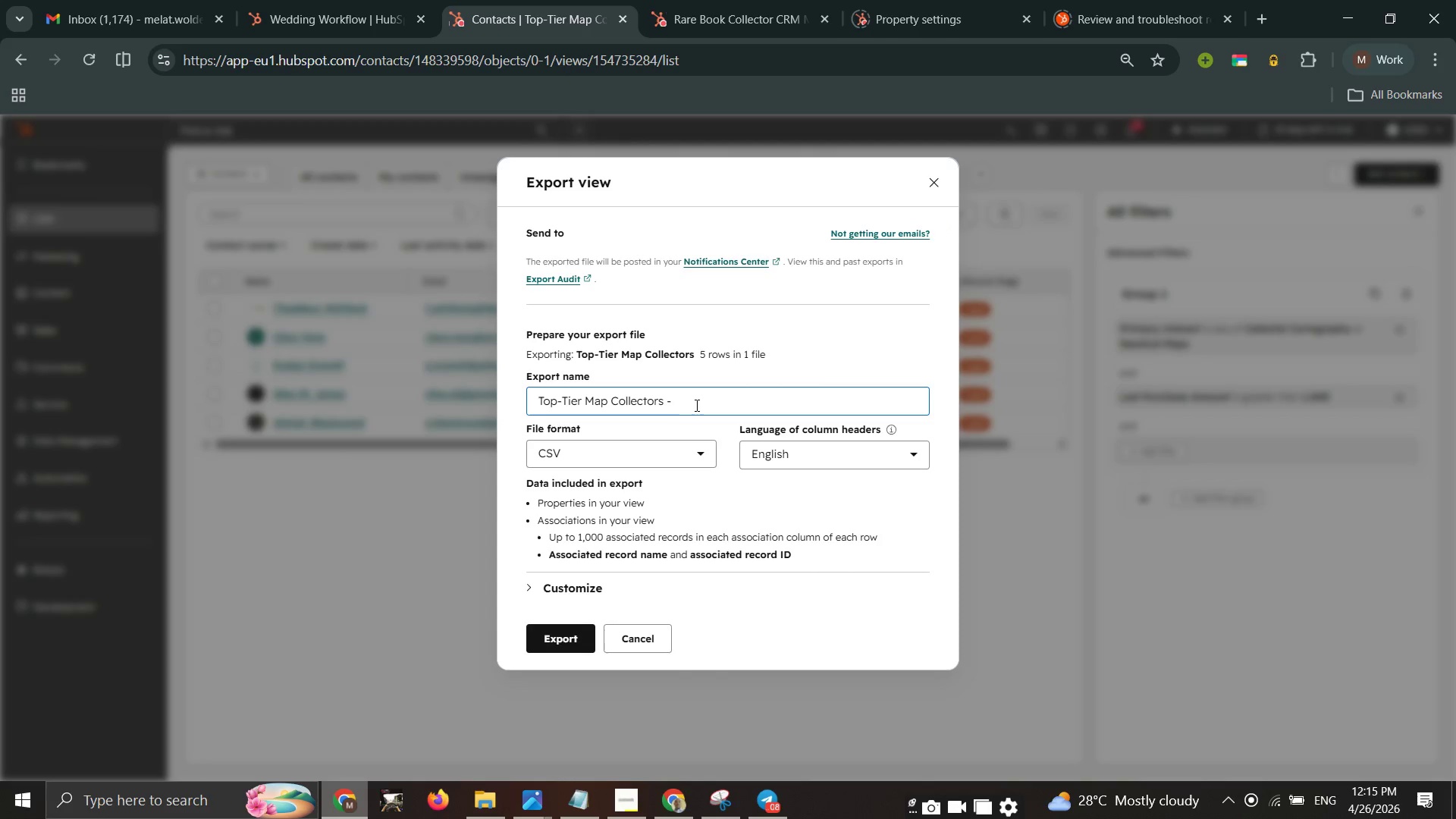 
key(Space)
 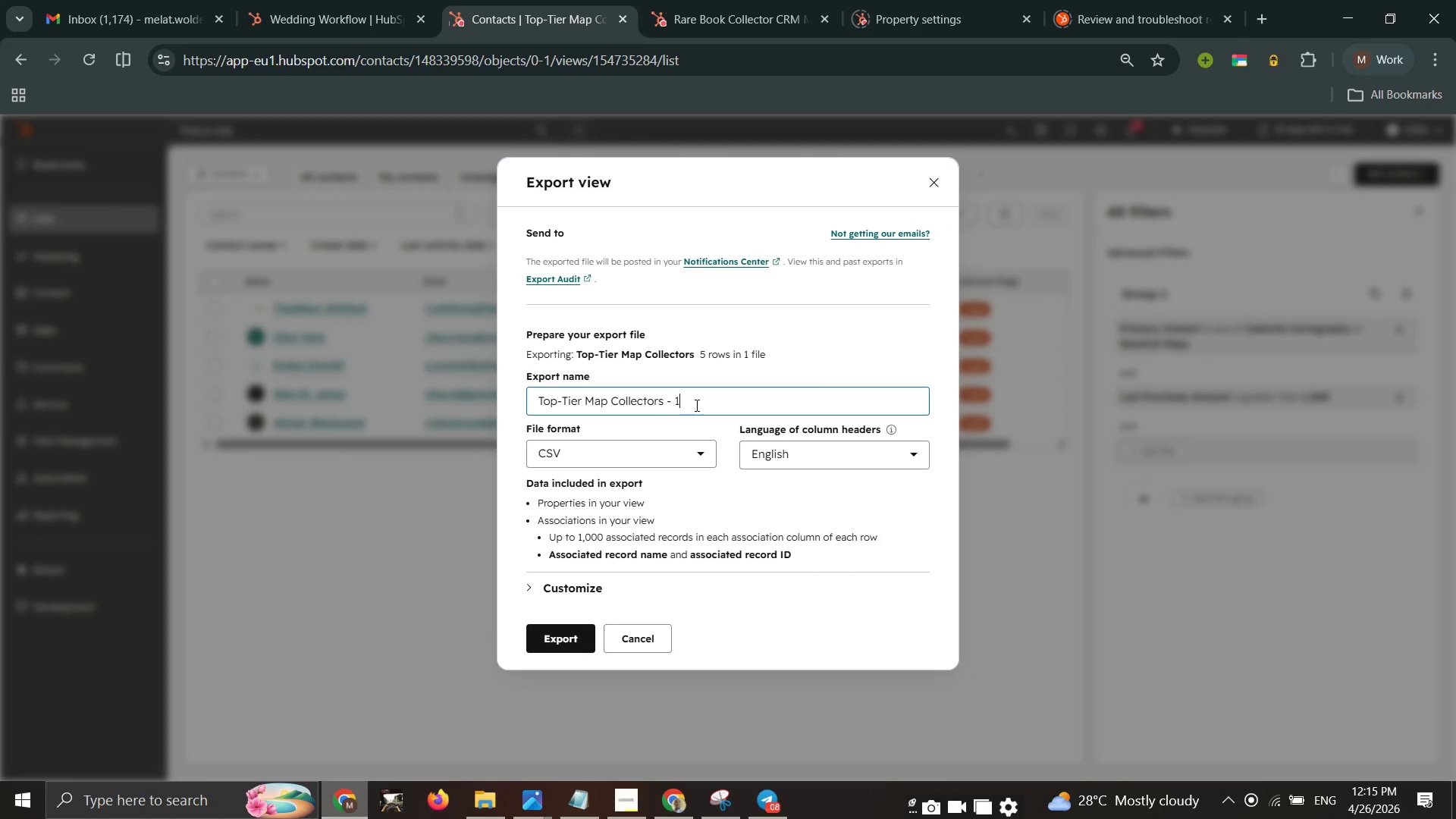 
key(1)
 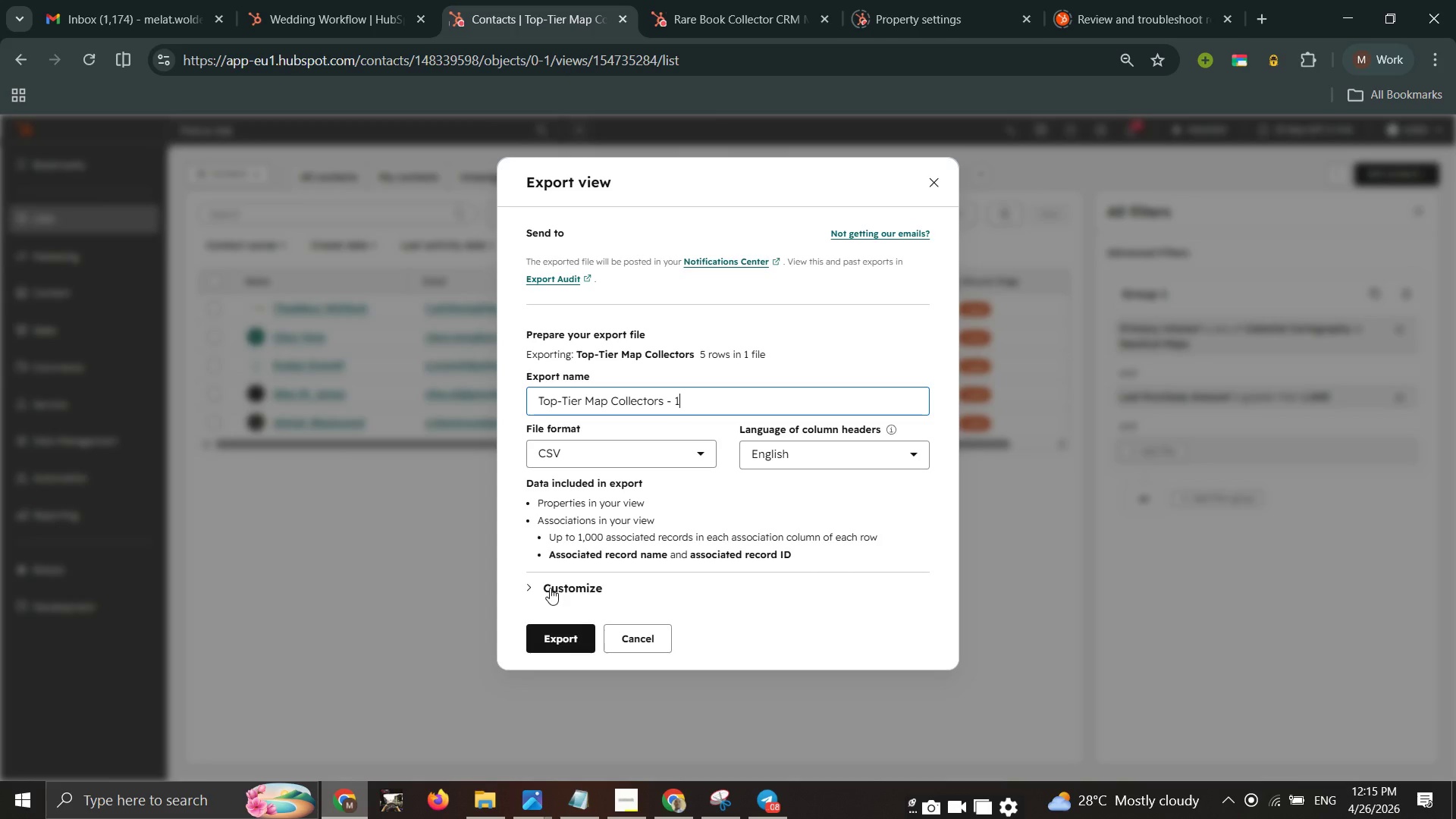 
left_click([554, 636])
 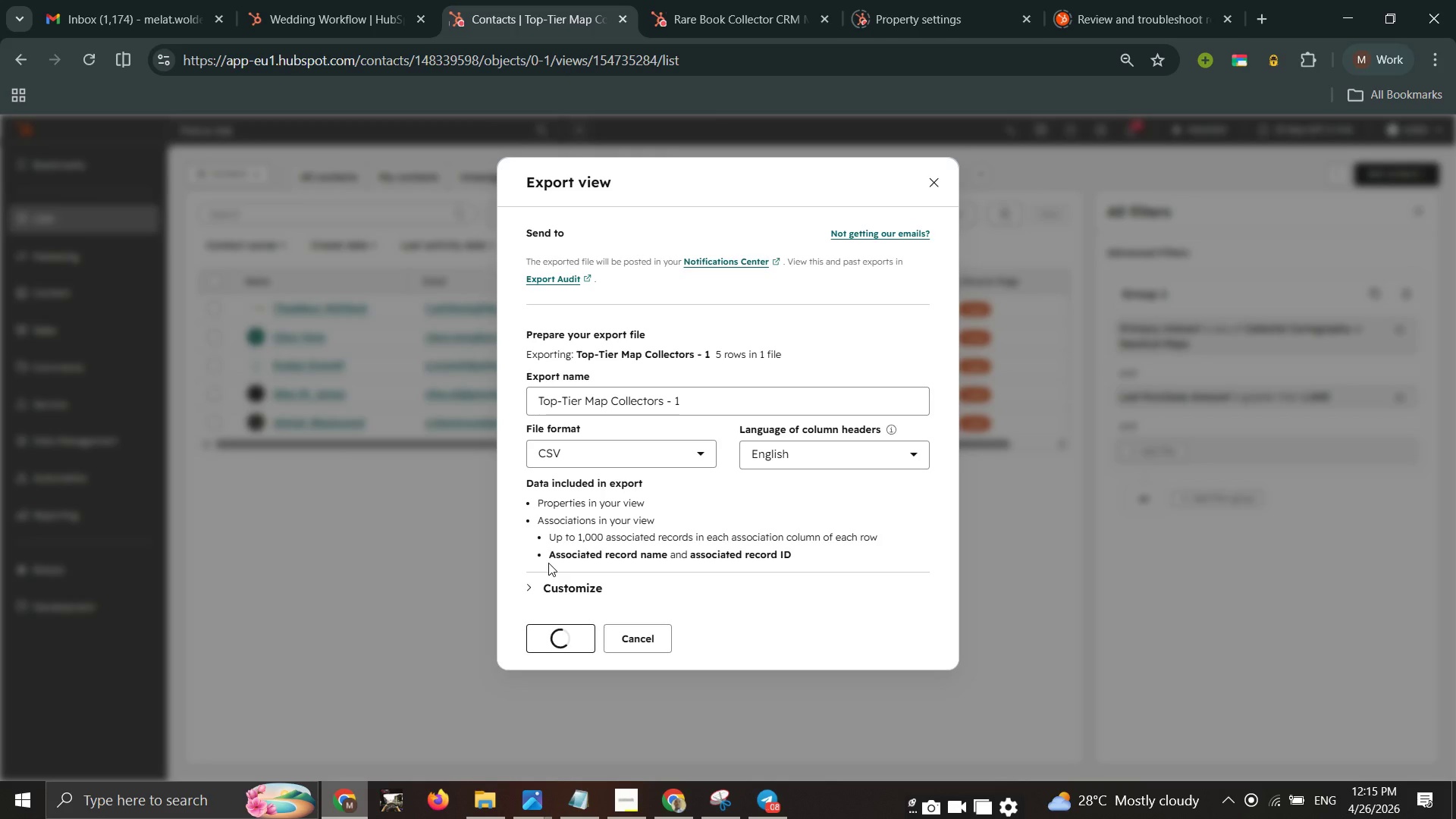 
wait(10.75)
 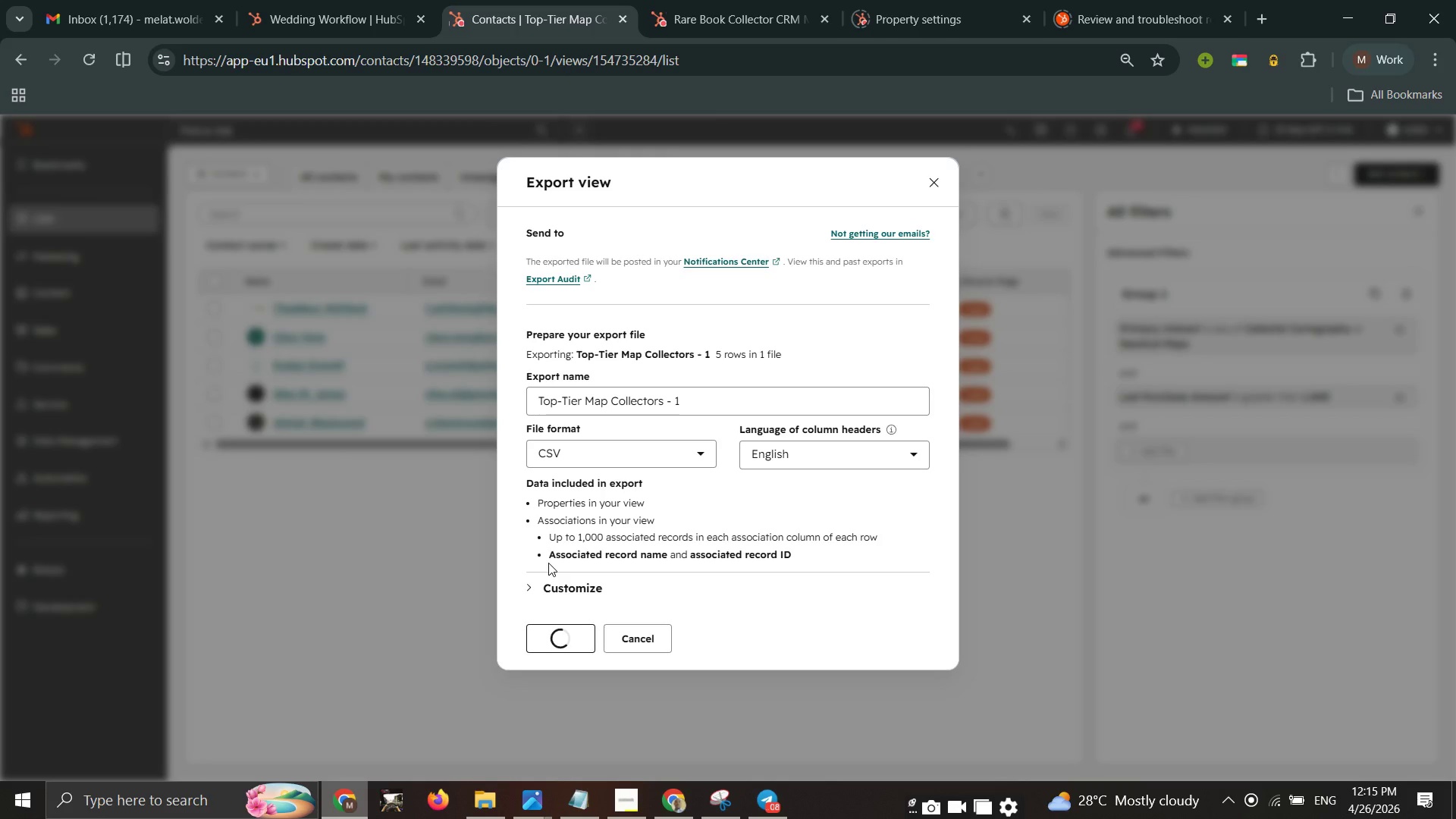 
left_click([557, 212])
 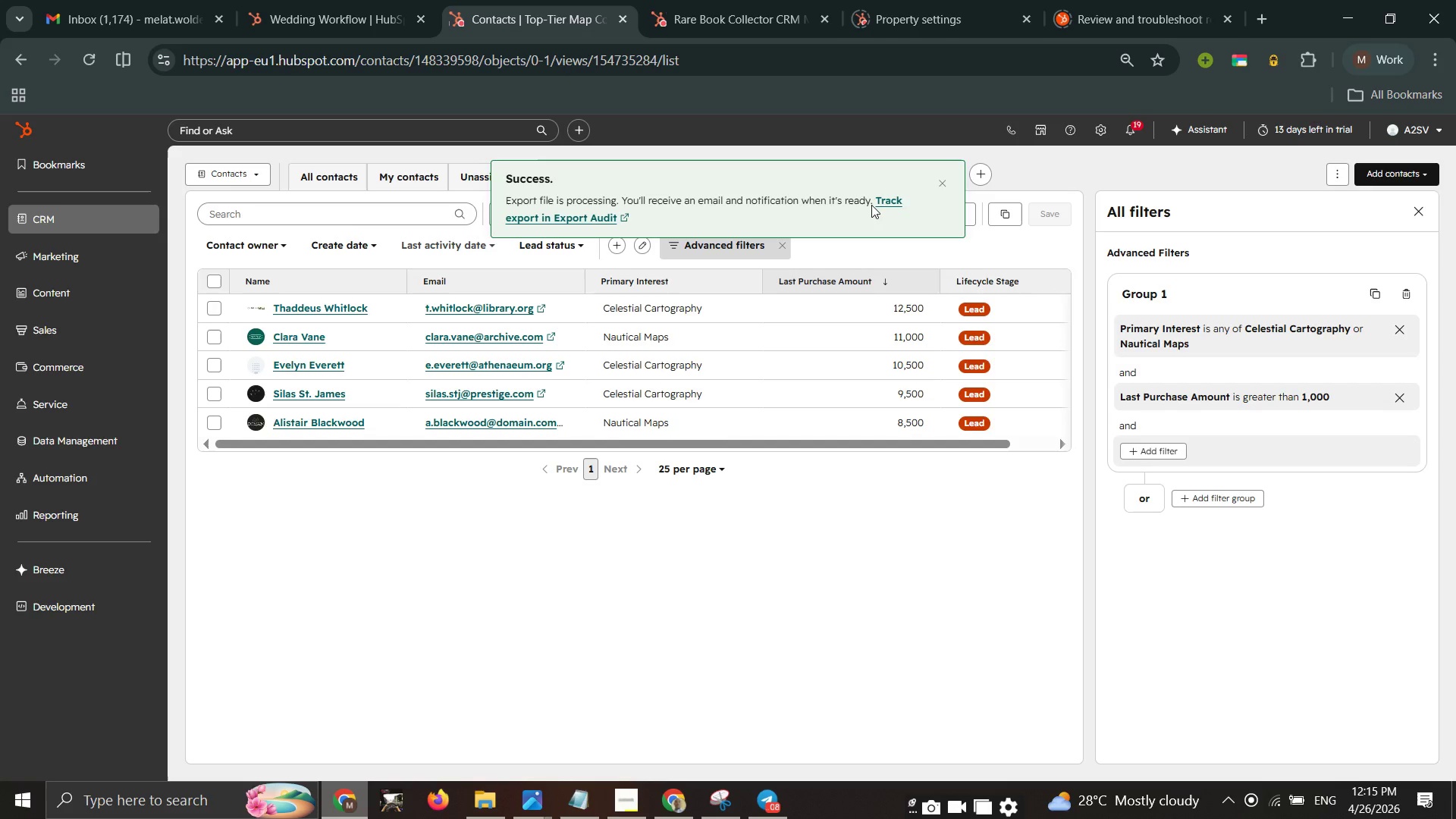 
left_click([889, 202])
 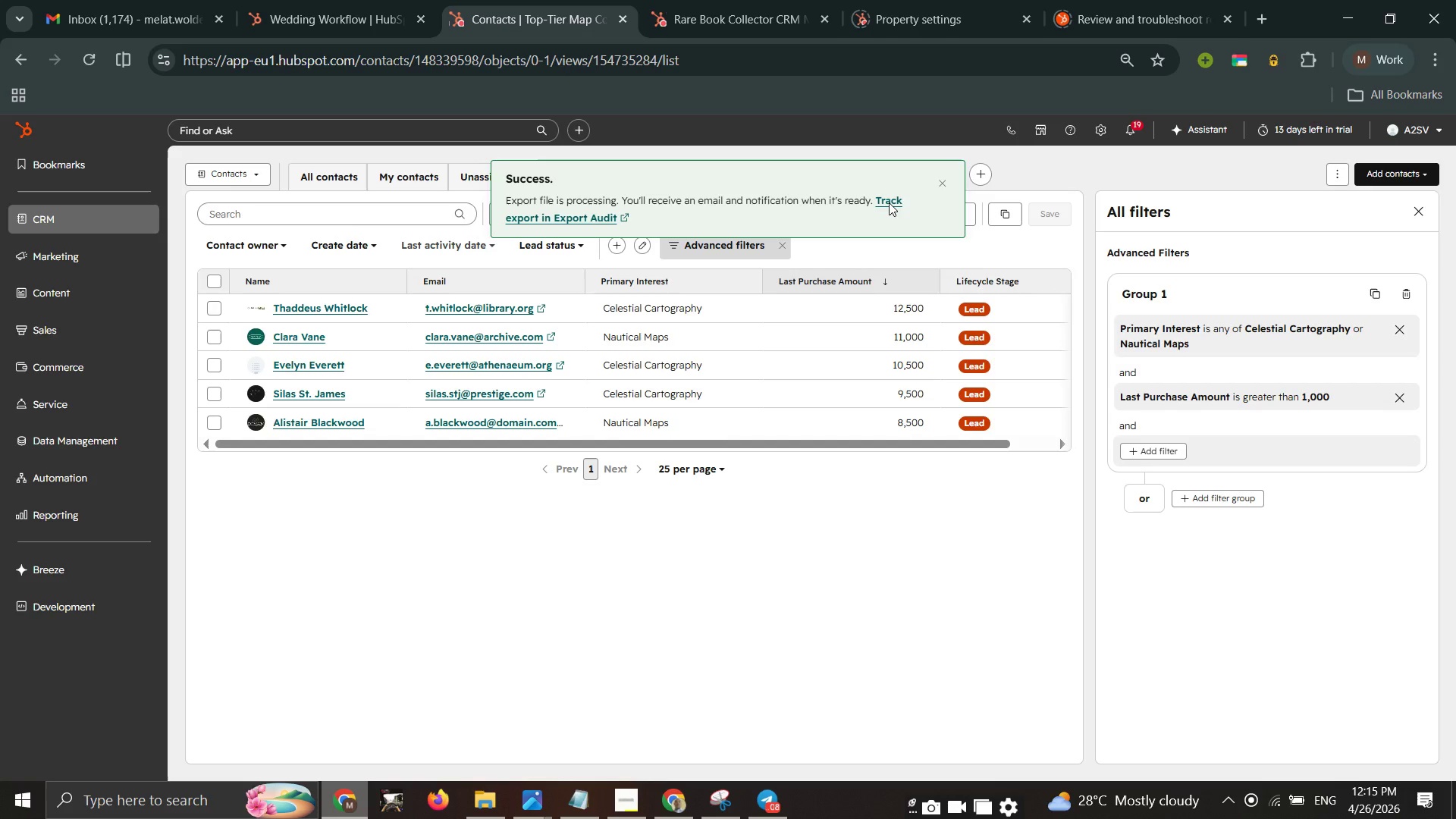 
left_click([889, 202])
 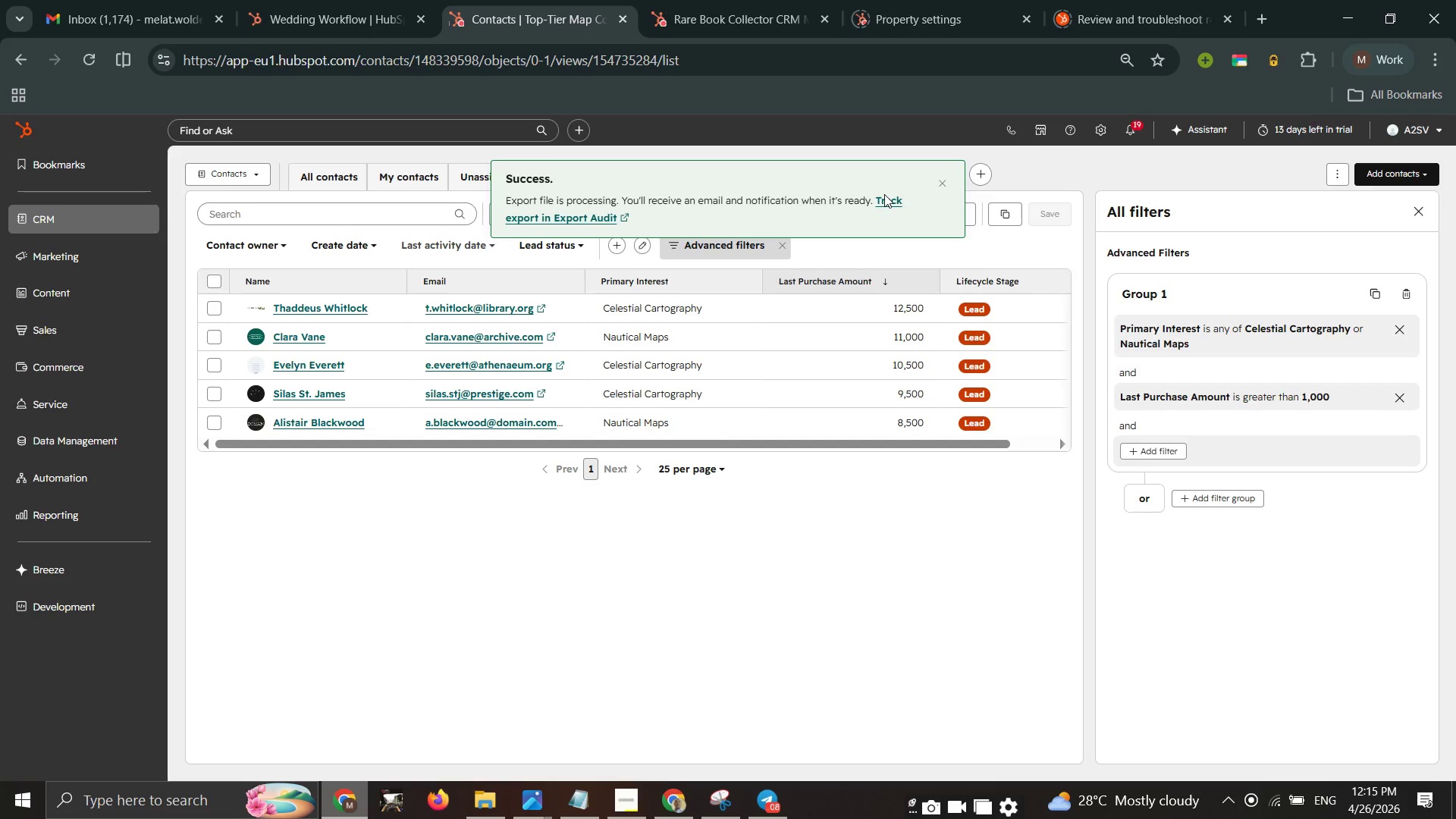 
left_click([884, 196])
 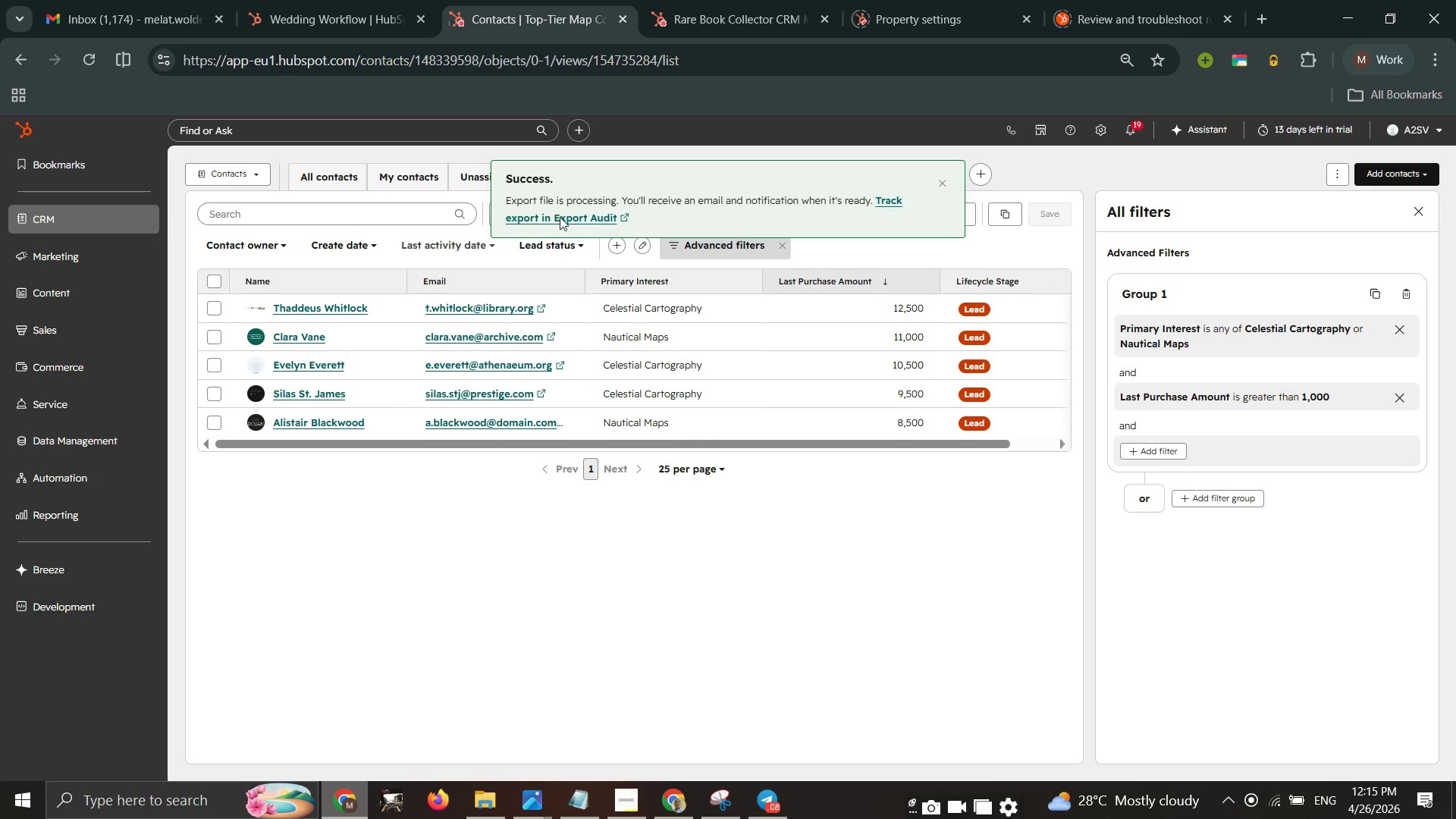 
triple_click([560, 217])
 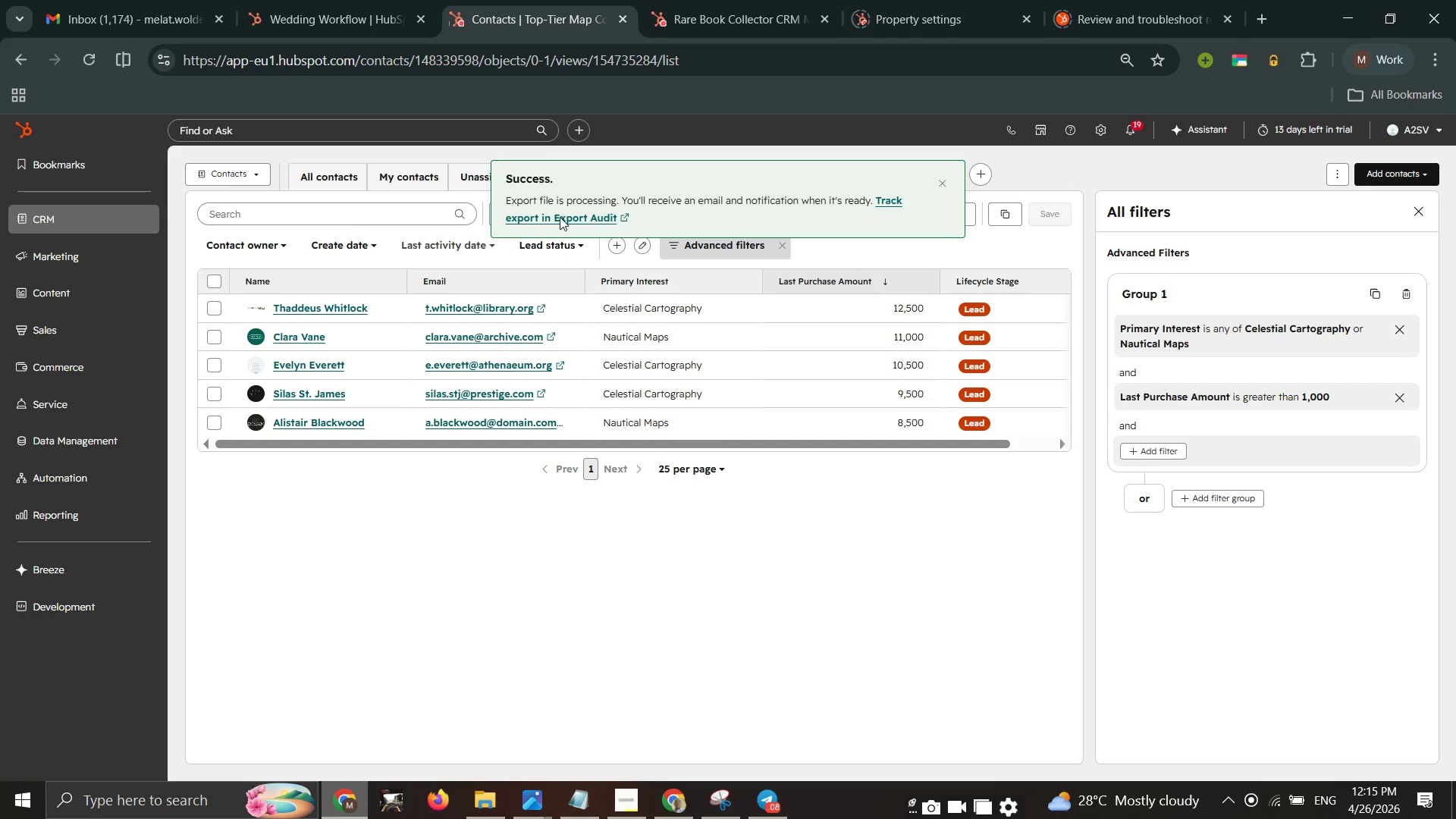 
triple_click([560, 217])
 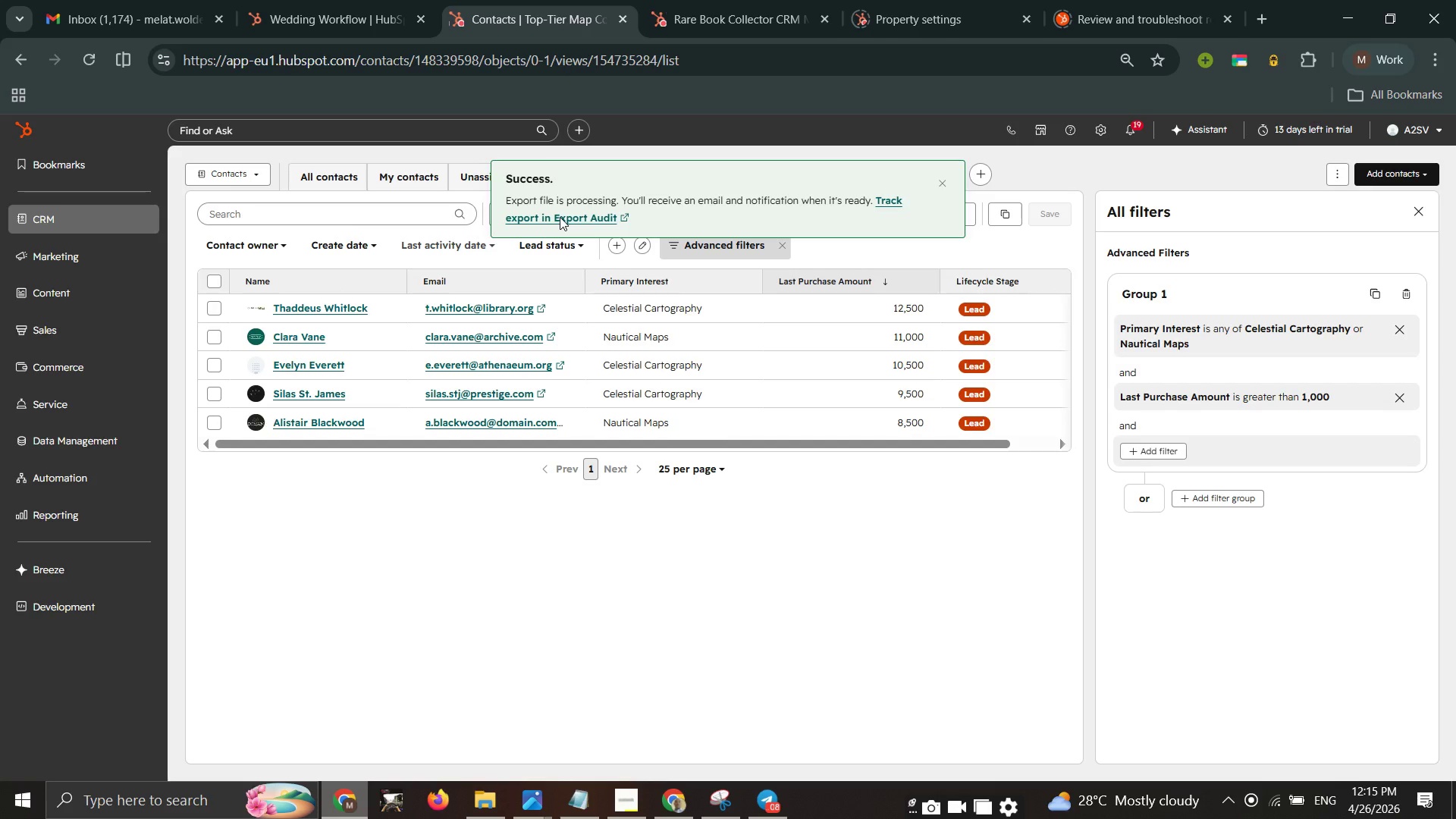 
double_click([560, 217])
 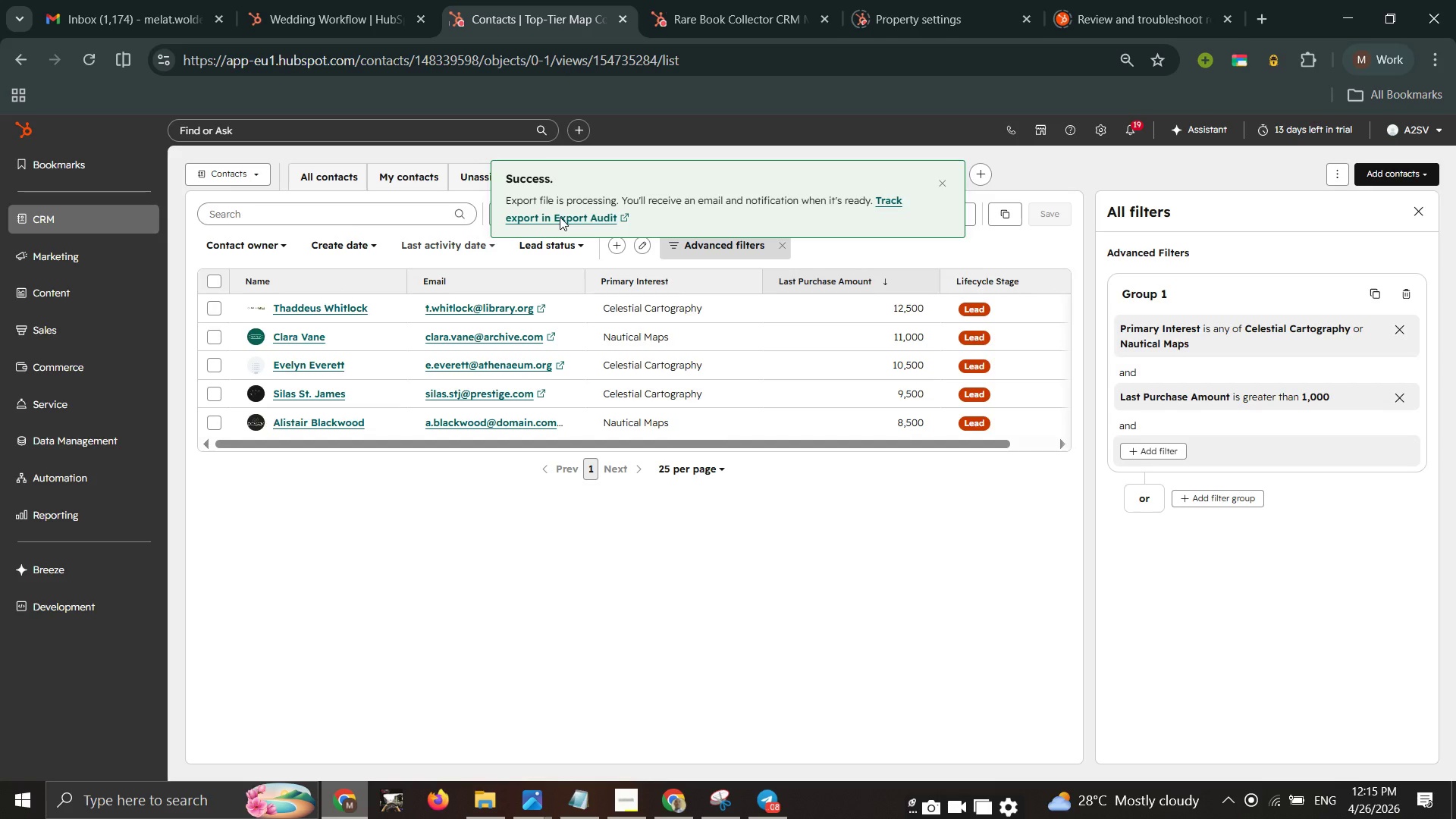 
left_click([560, 217])
 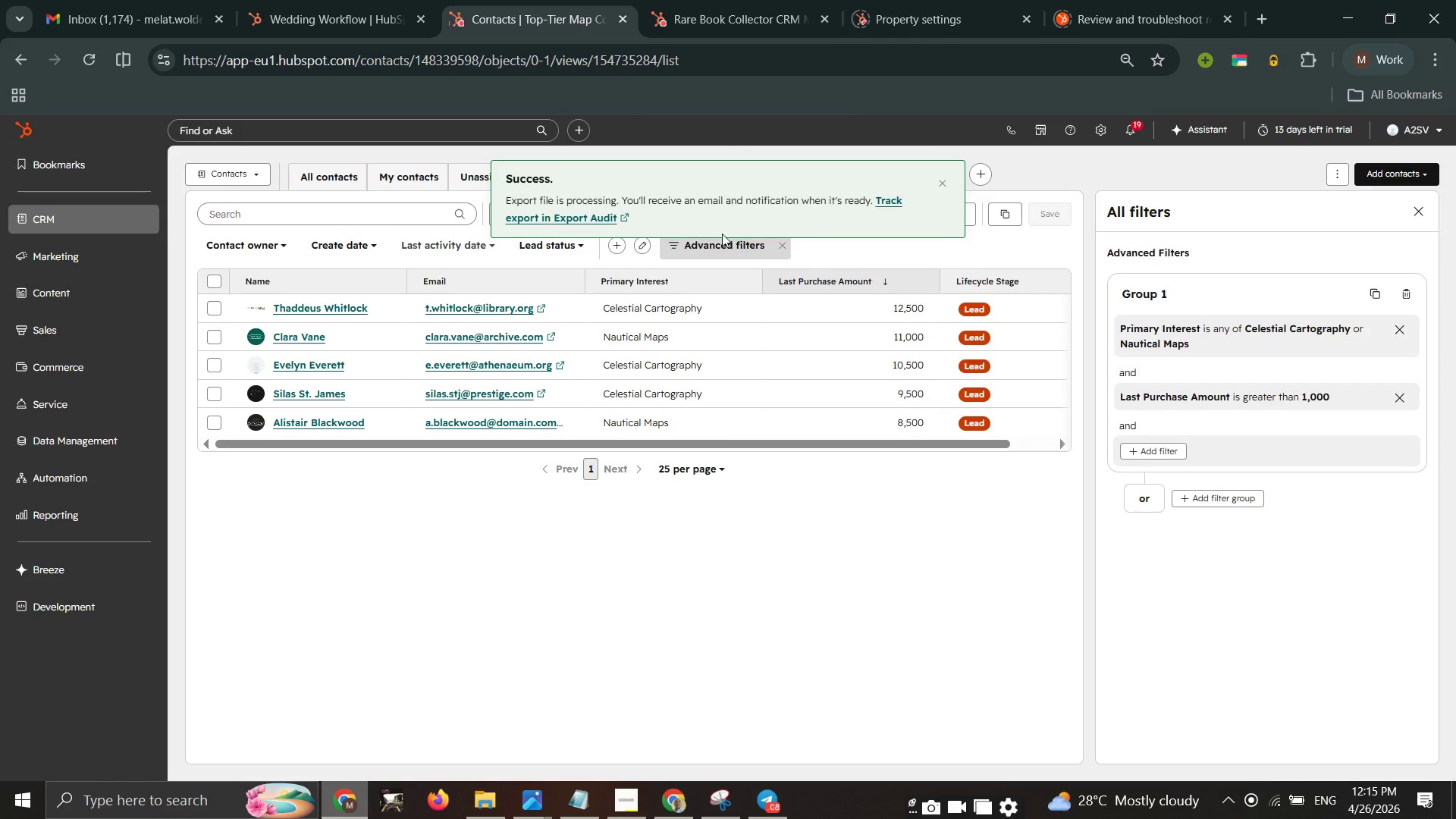 
wait(7.75)
 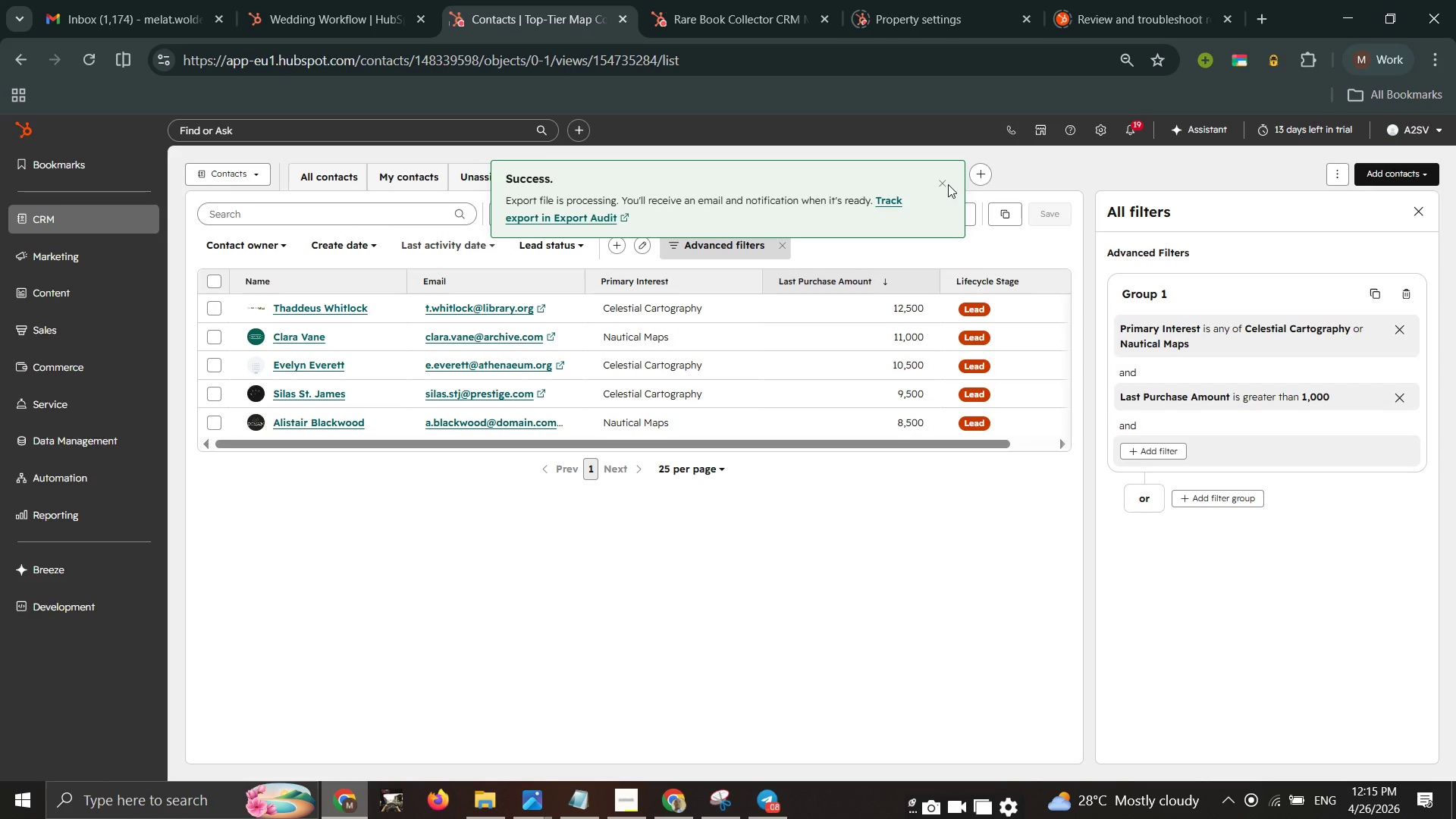 
left_click([942, 179])
 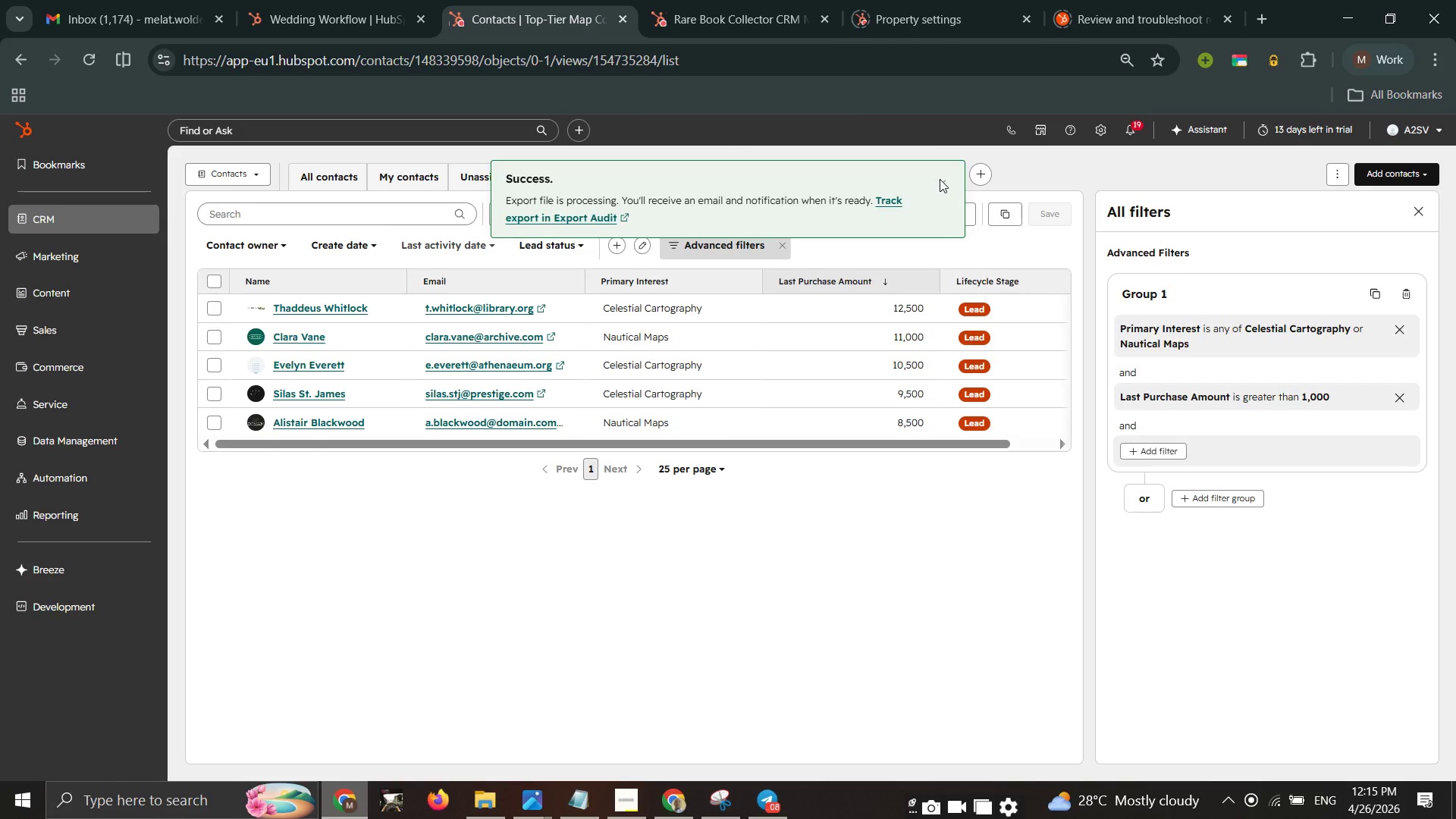 
left_click([940, 179])
 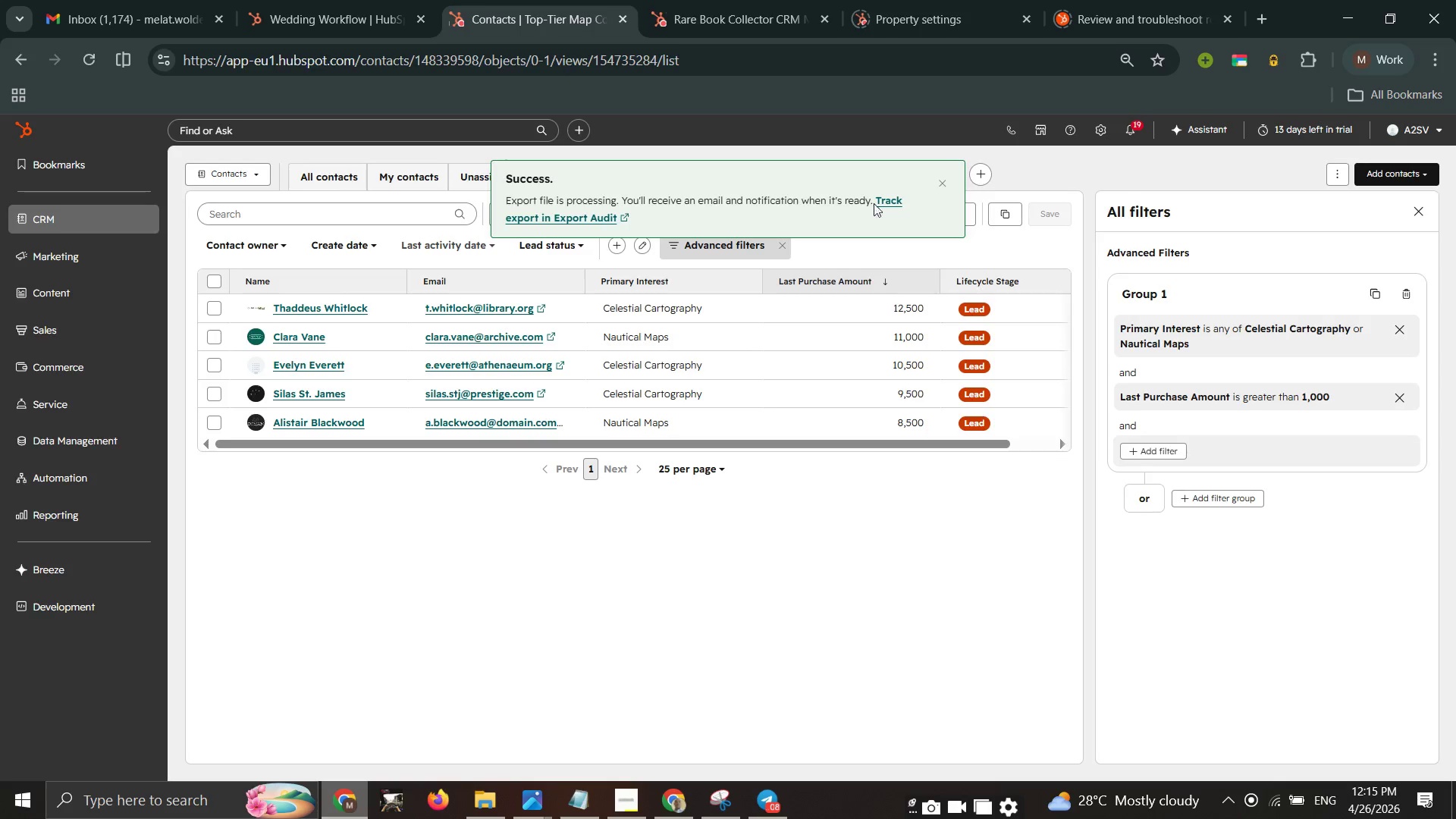 
left_click([874, 203])
 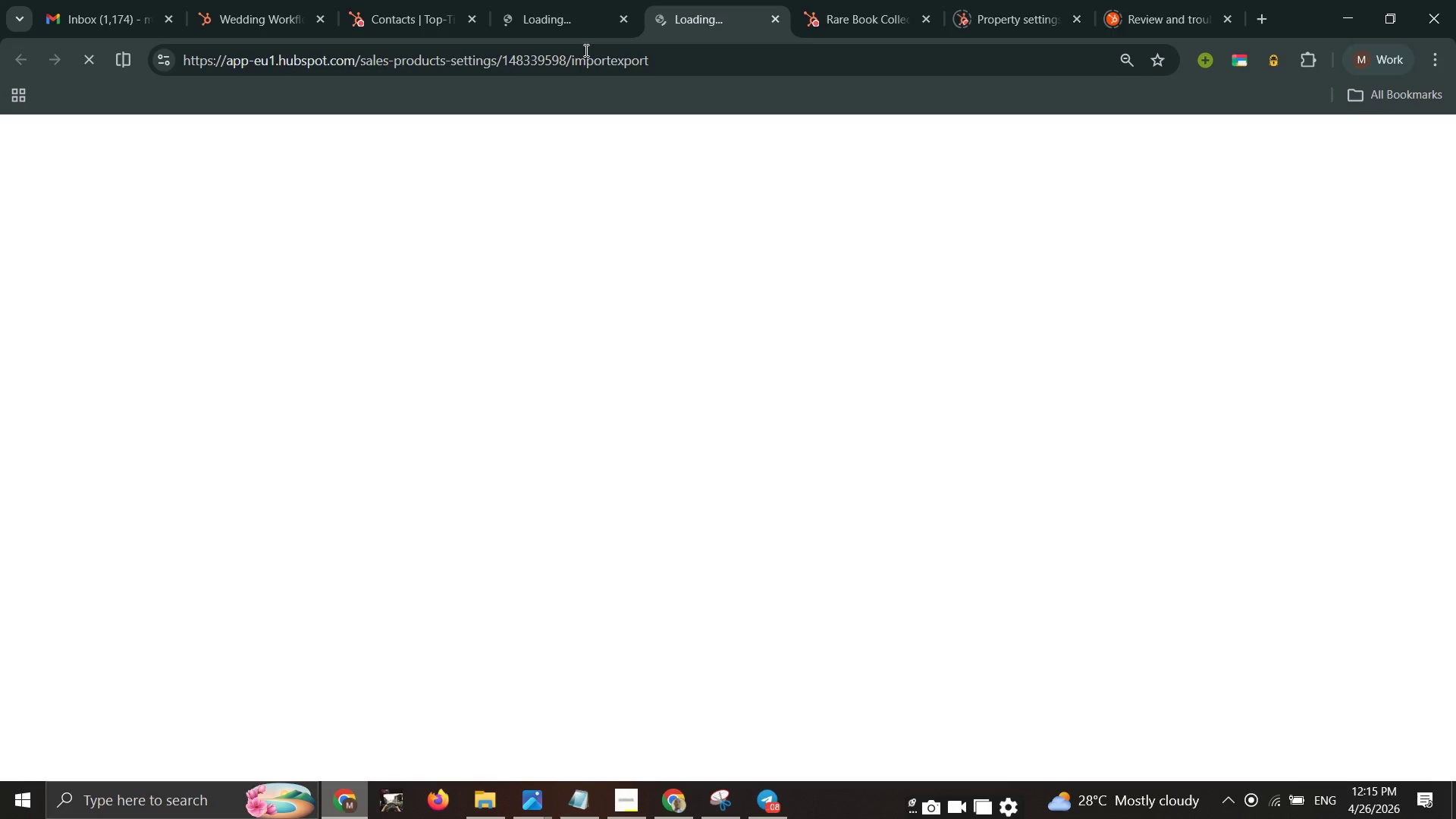 
left_click([532, 18])
 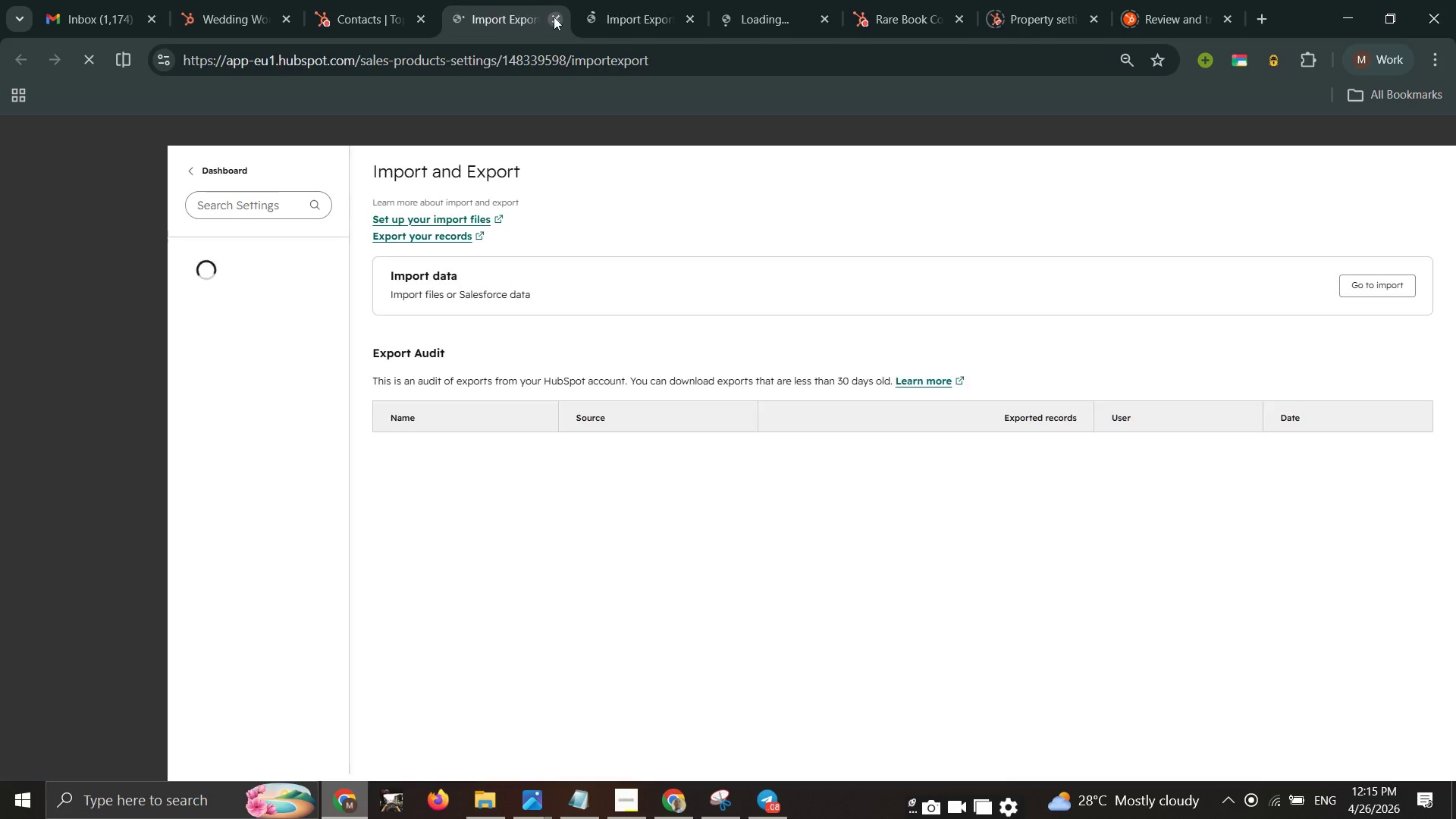 
left_click([554, 17])
 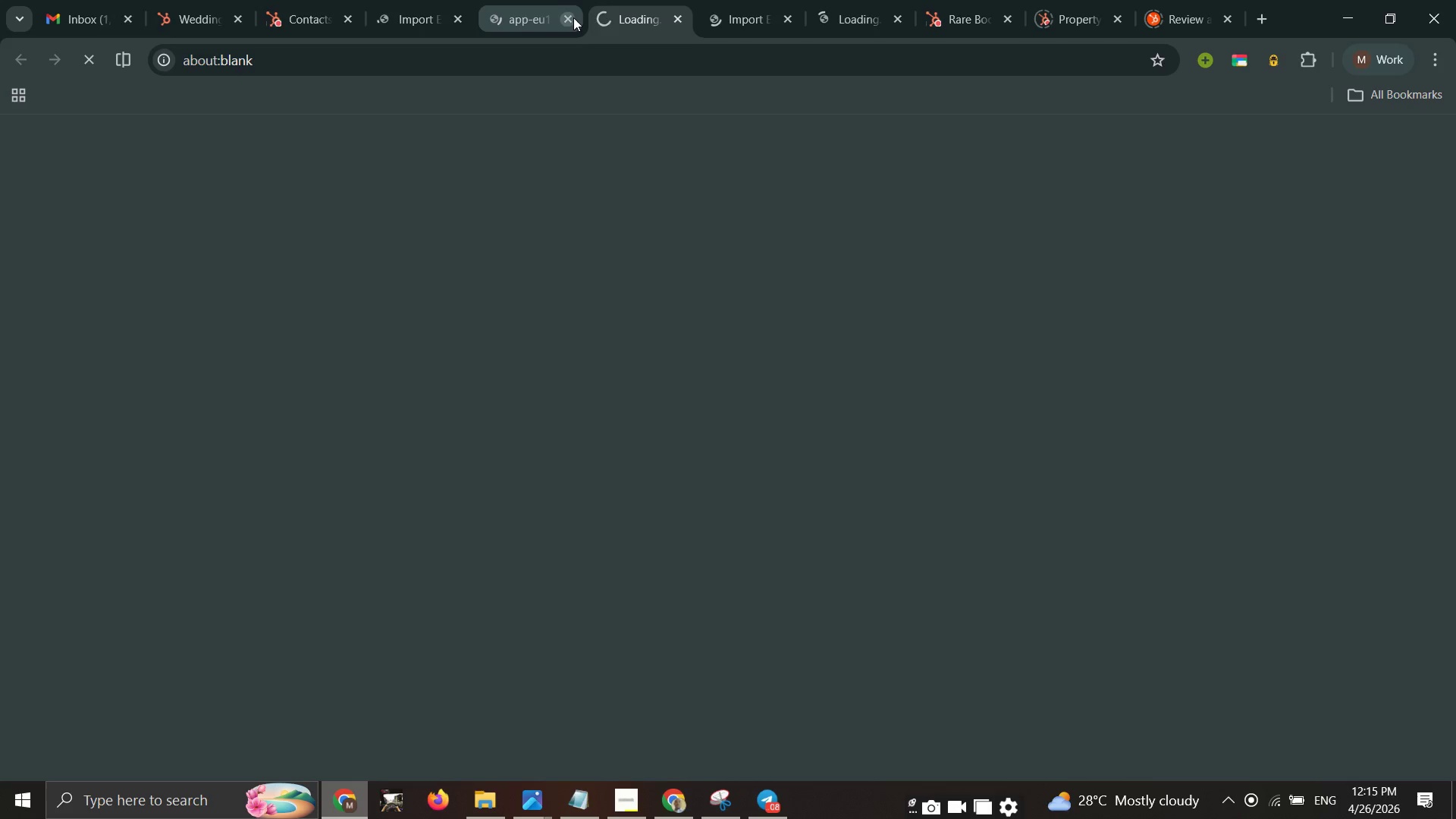 
left_click([573, 17])
 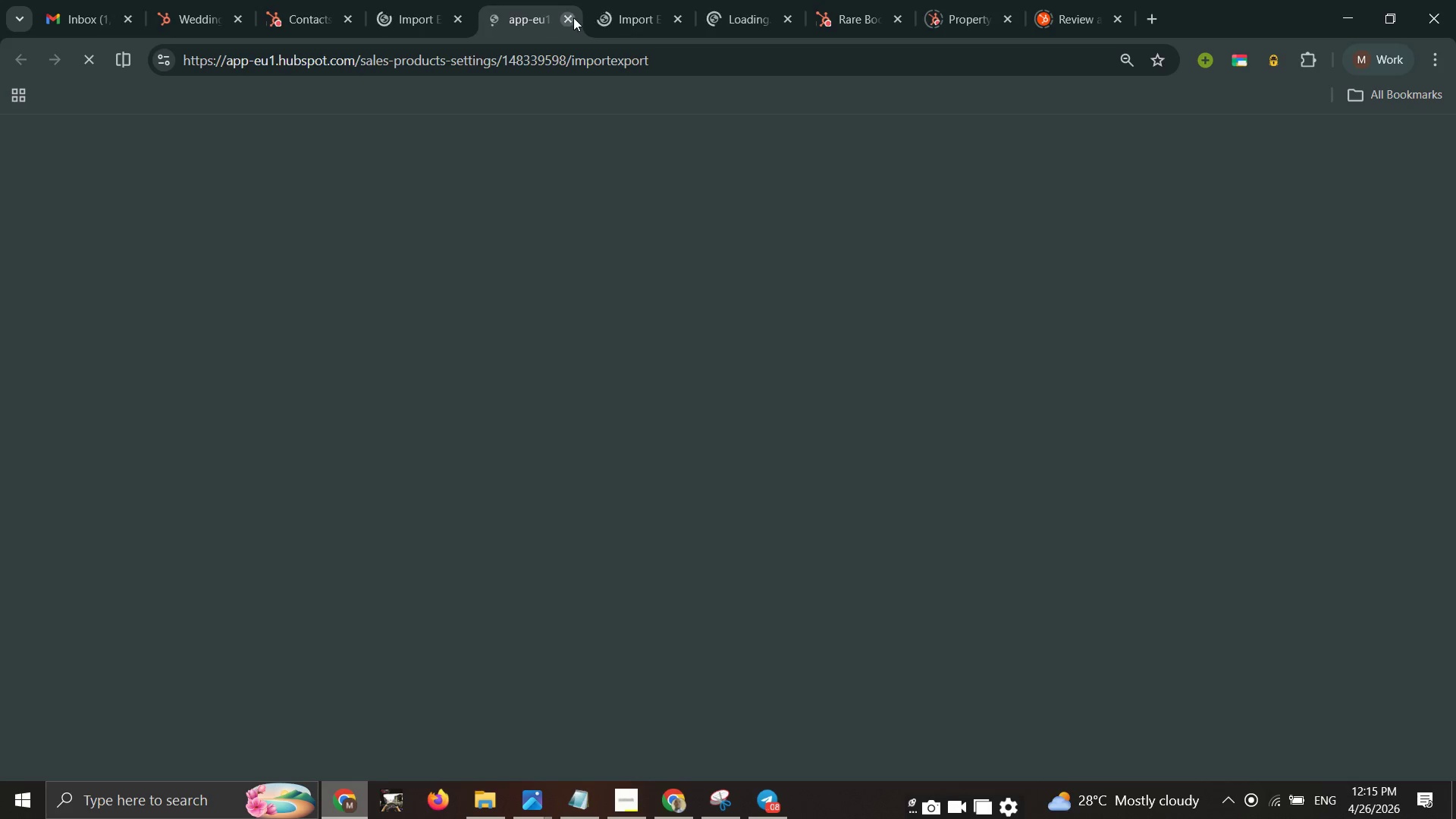 
left_click([573, 17])
 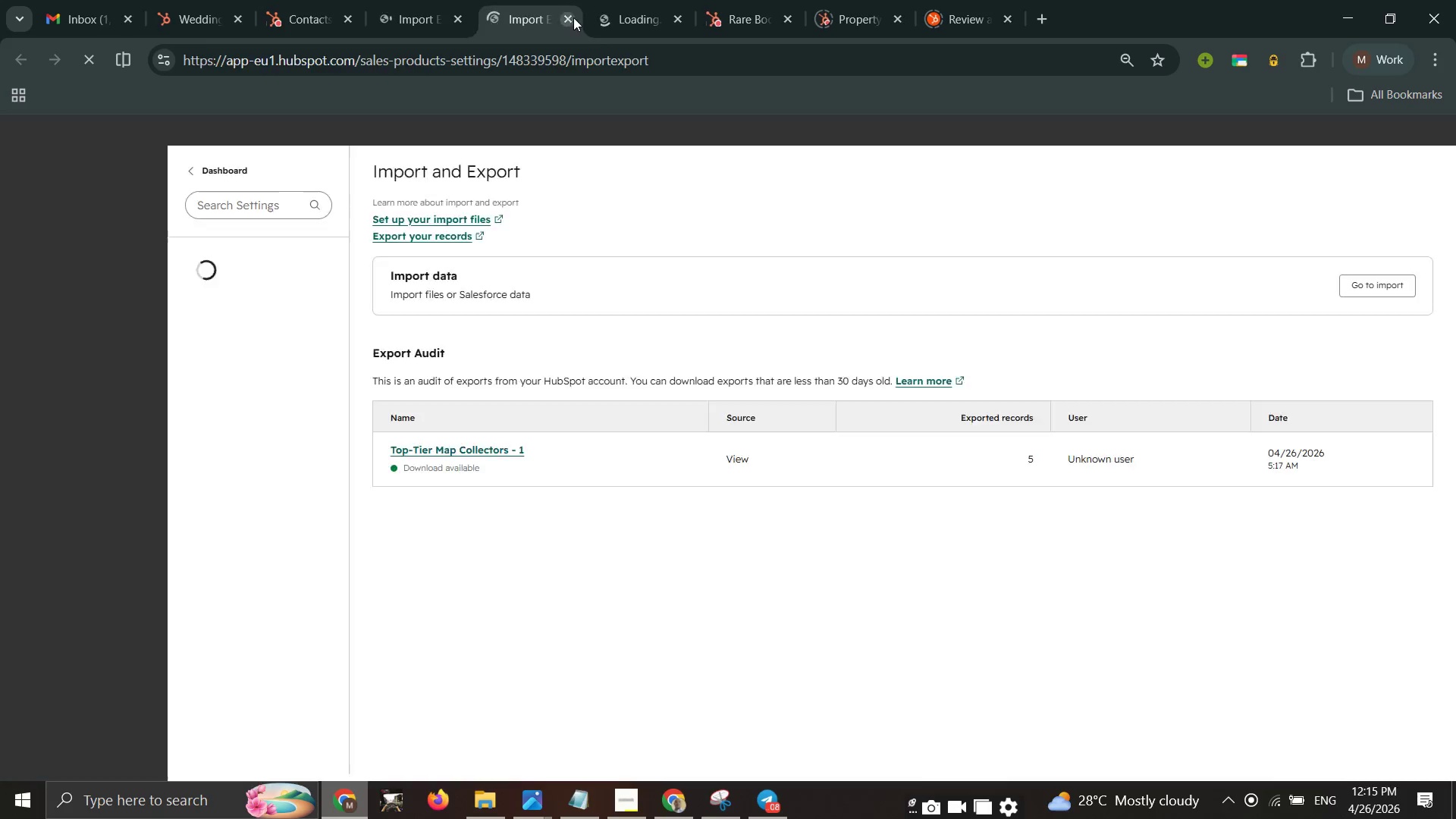 
left_click([573, 17])
 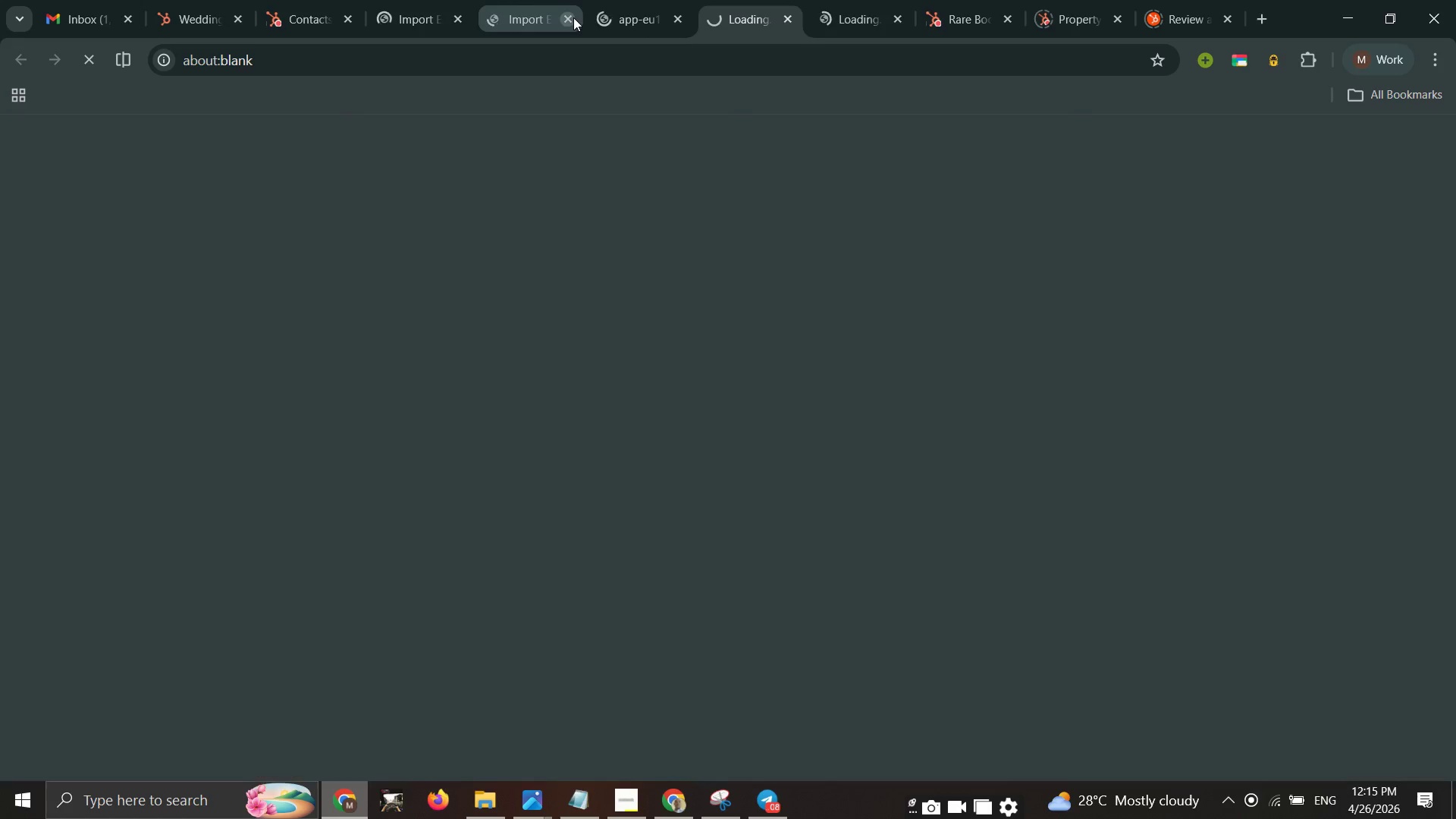 
left_click([573, 17])
 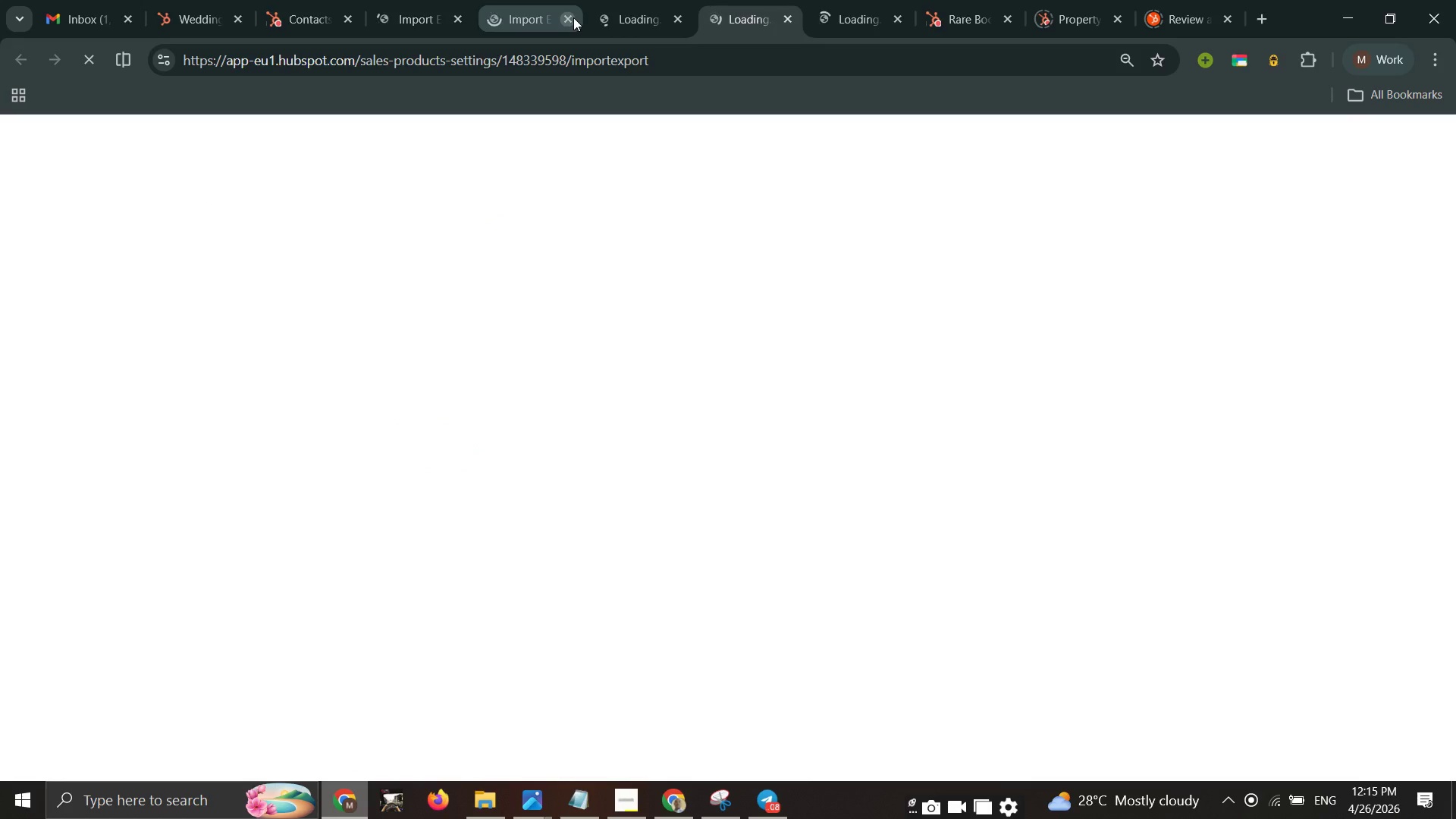 
left_click([573, 17])
 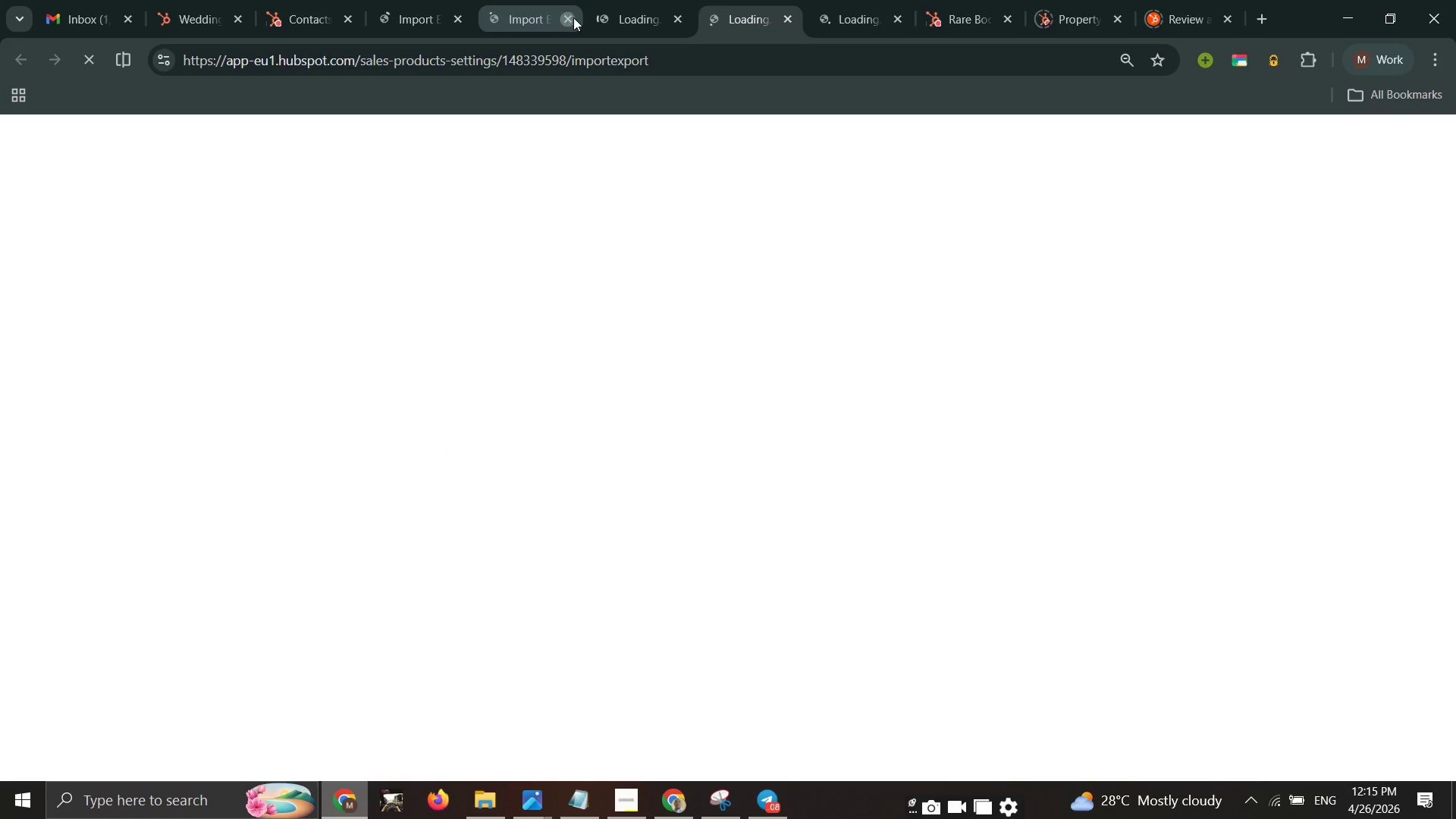 
left_click([573, 17])
 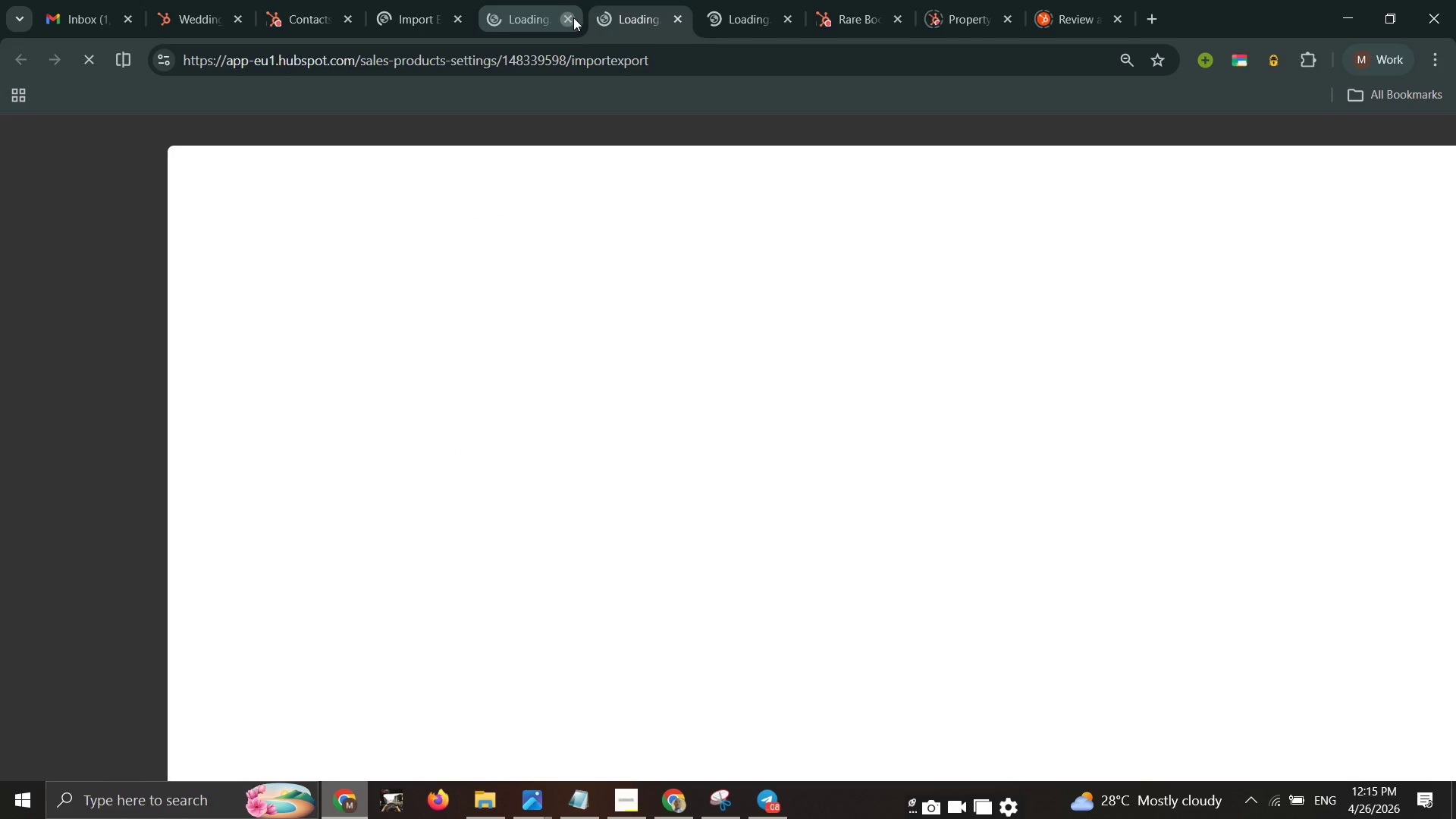 
left_click([573, 17])
 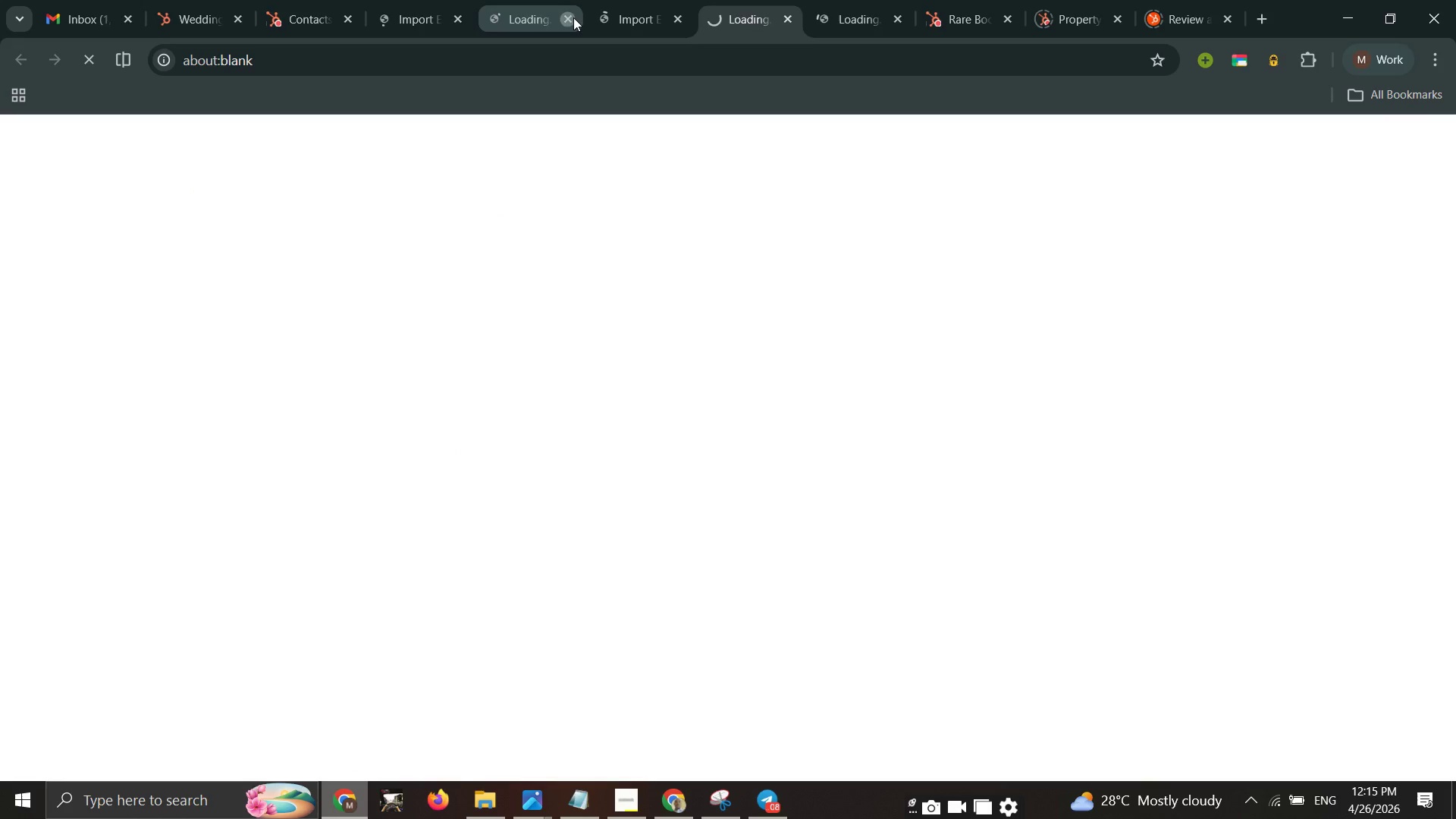 
left_click([573, 17])
 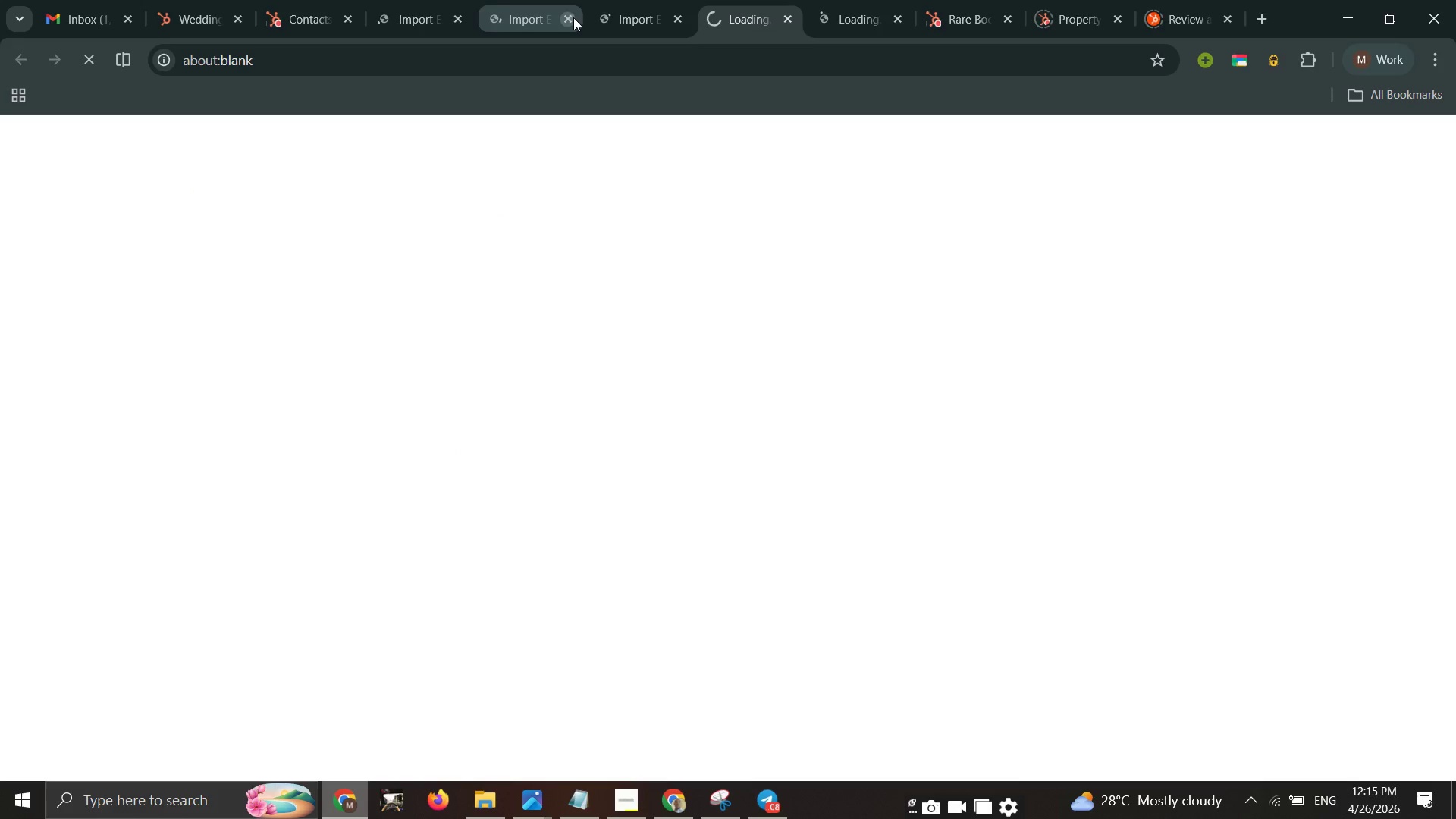 
left_click([573, 17])
 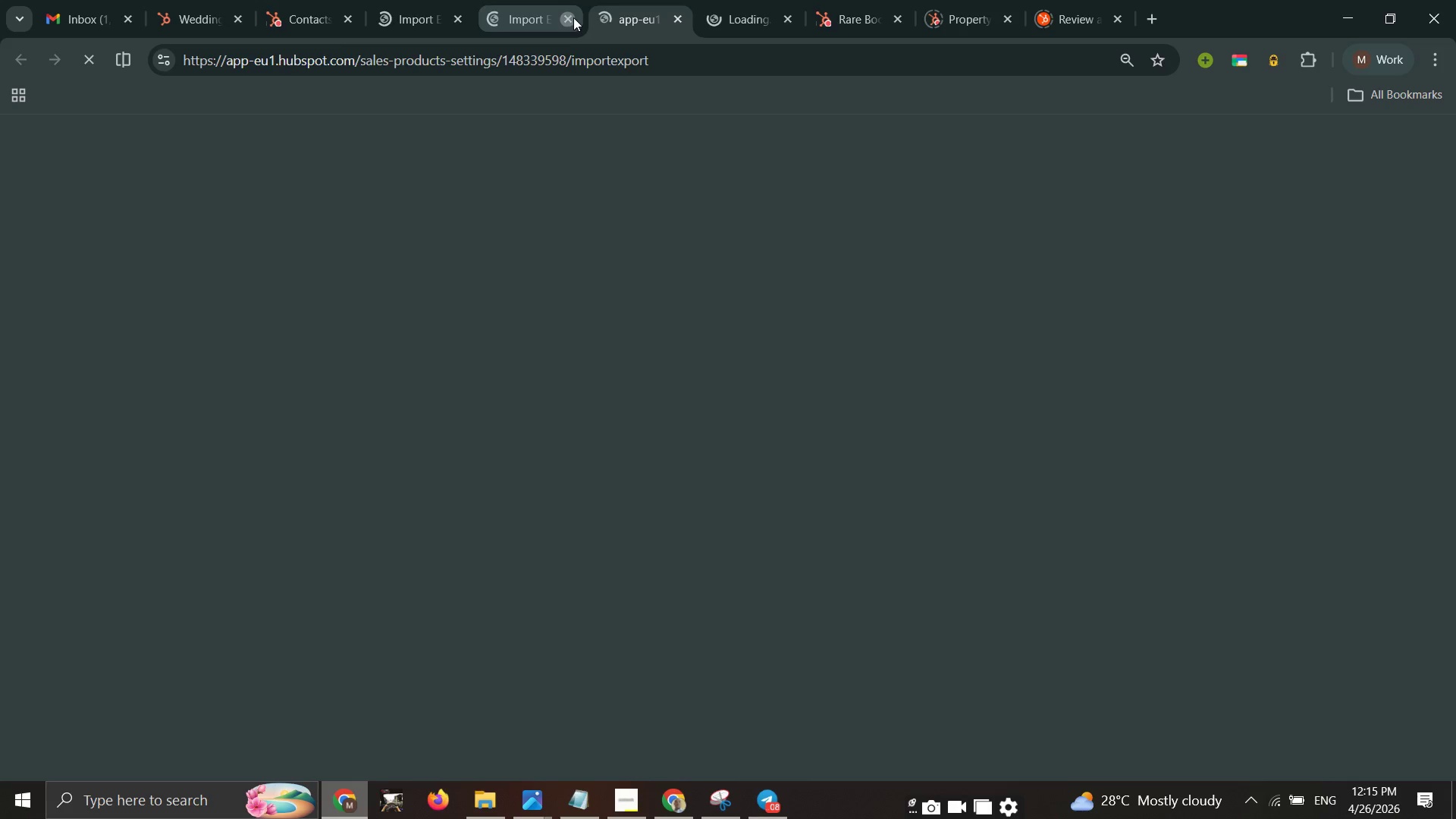 
left_click([573, 17])
 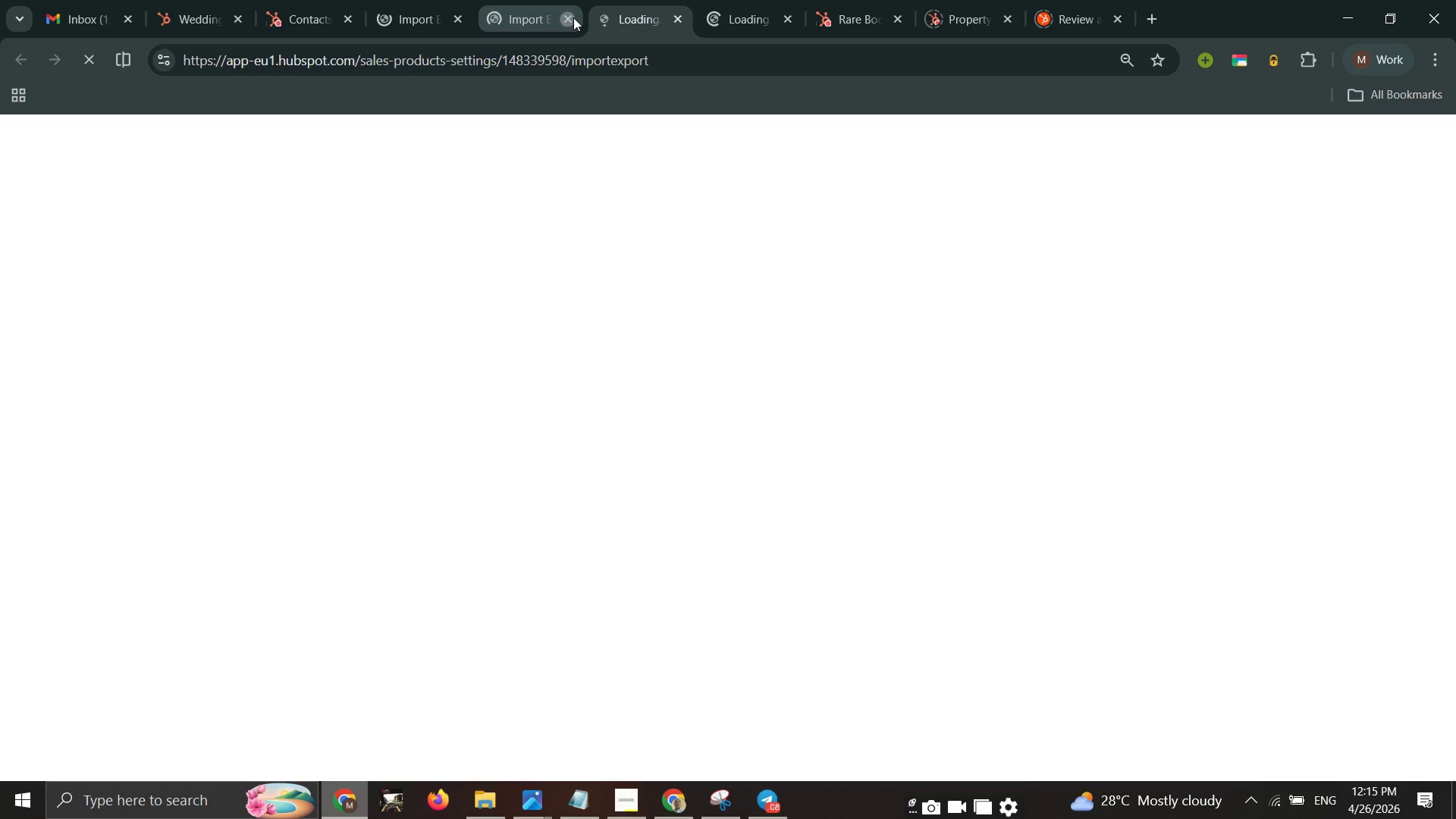 
left_click([573, 17])
 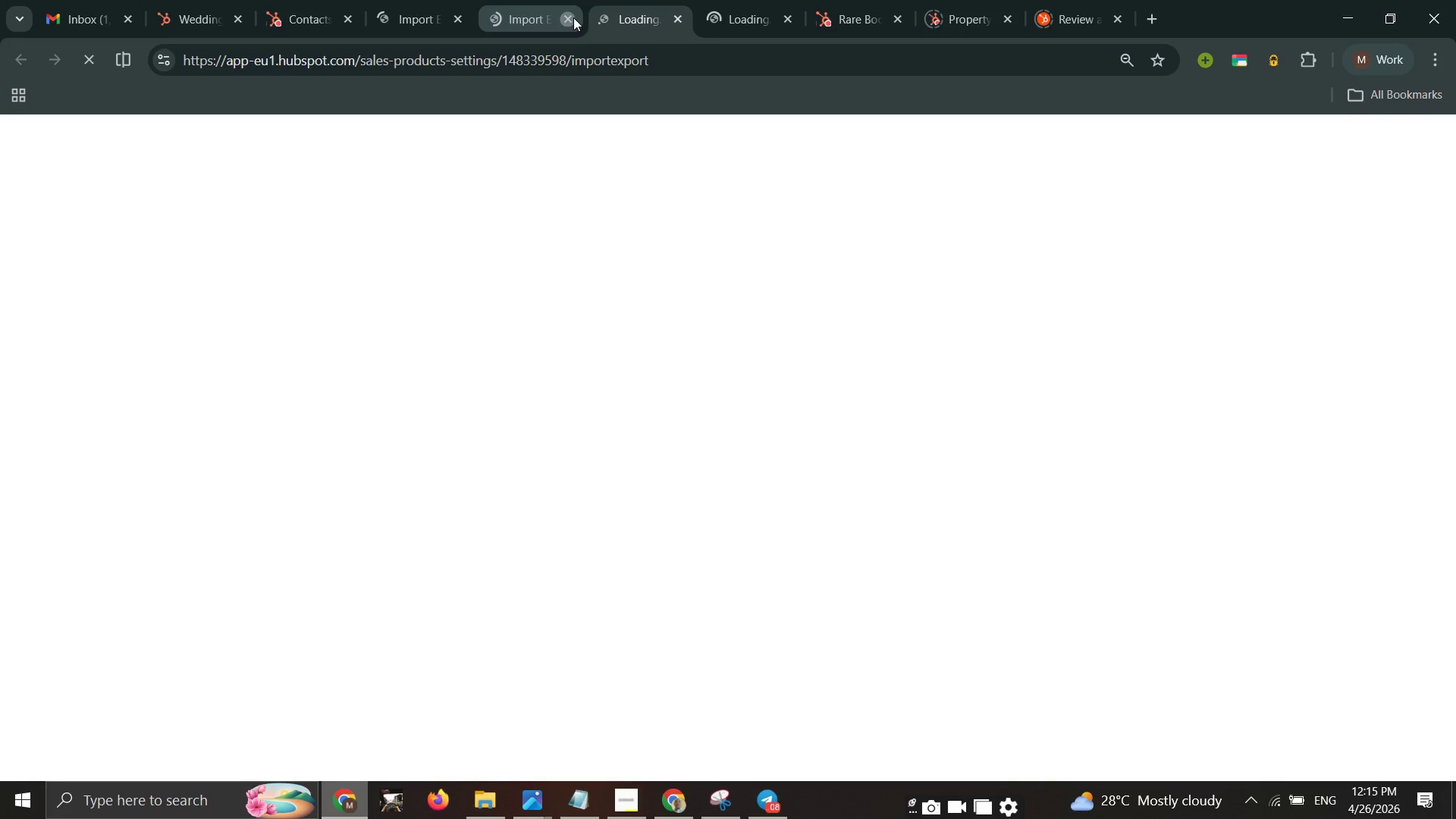 
left_click([573, 17])
 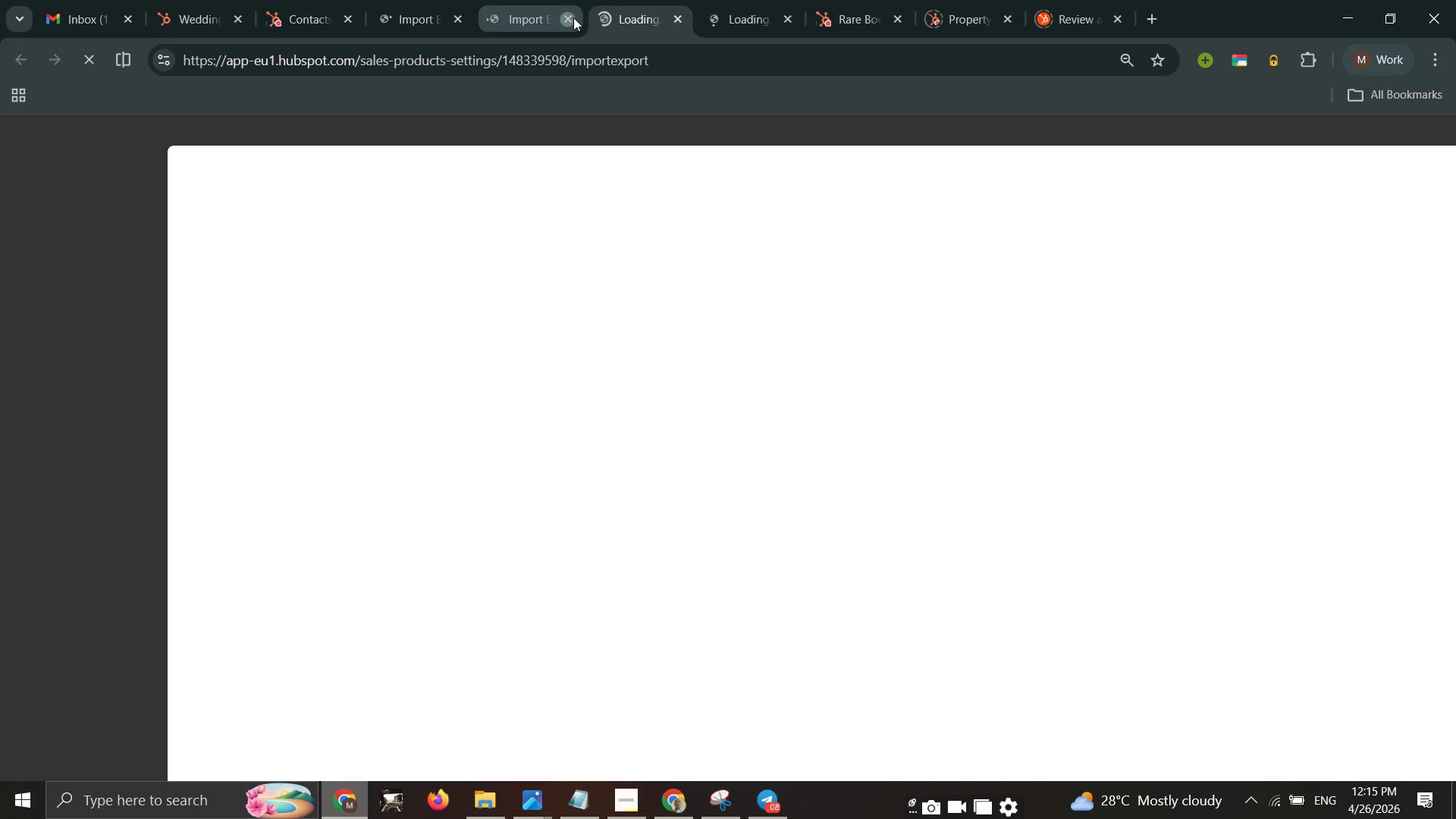 
left_click([573, 17])
 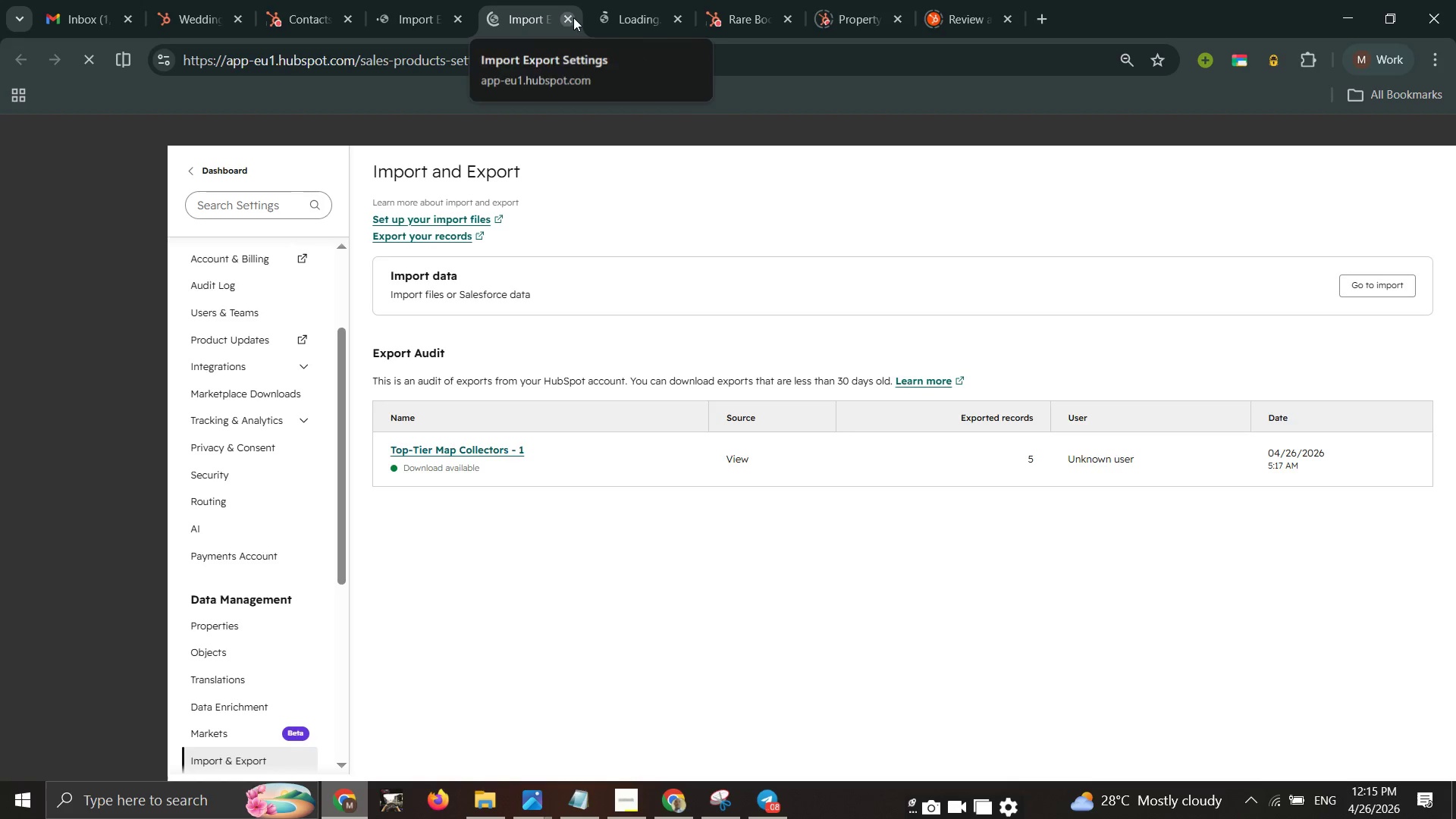 
left_click([573, 17])
 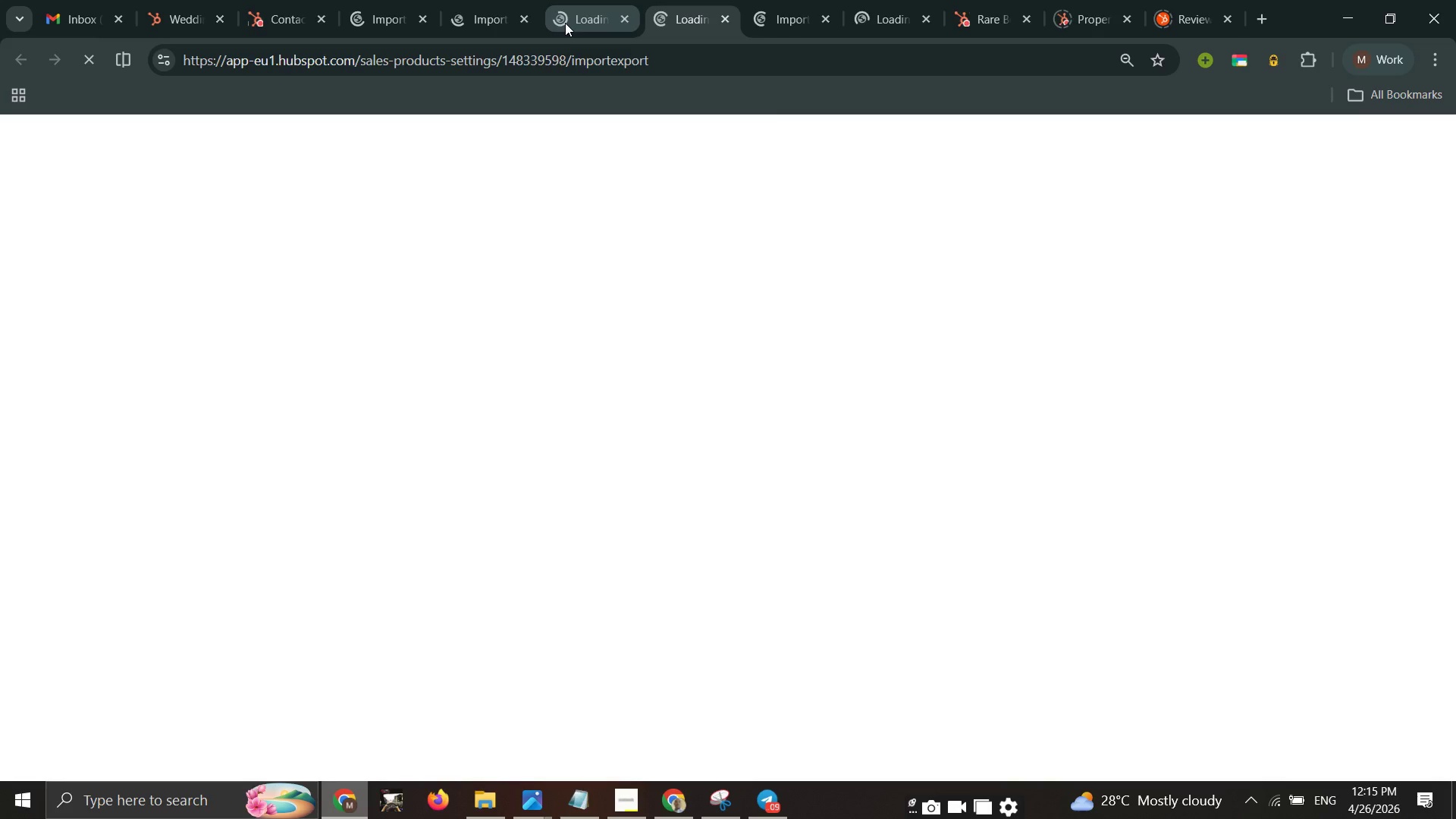 
left_click([623, 16])
 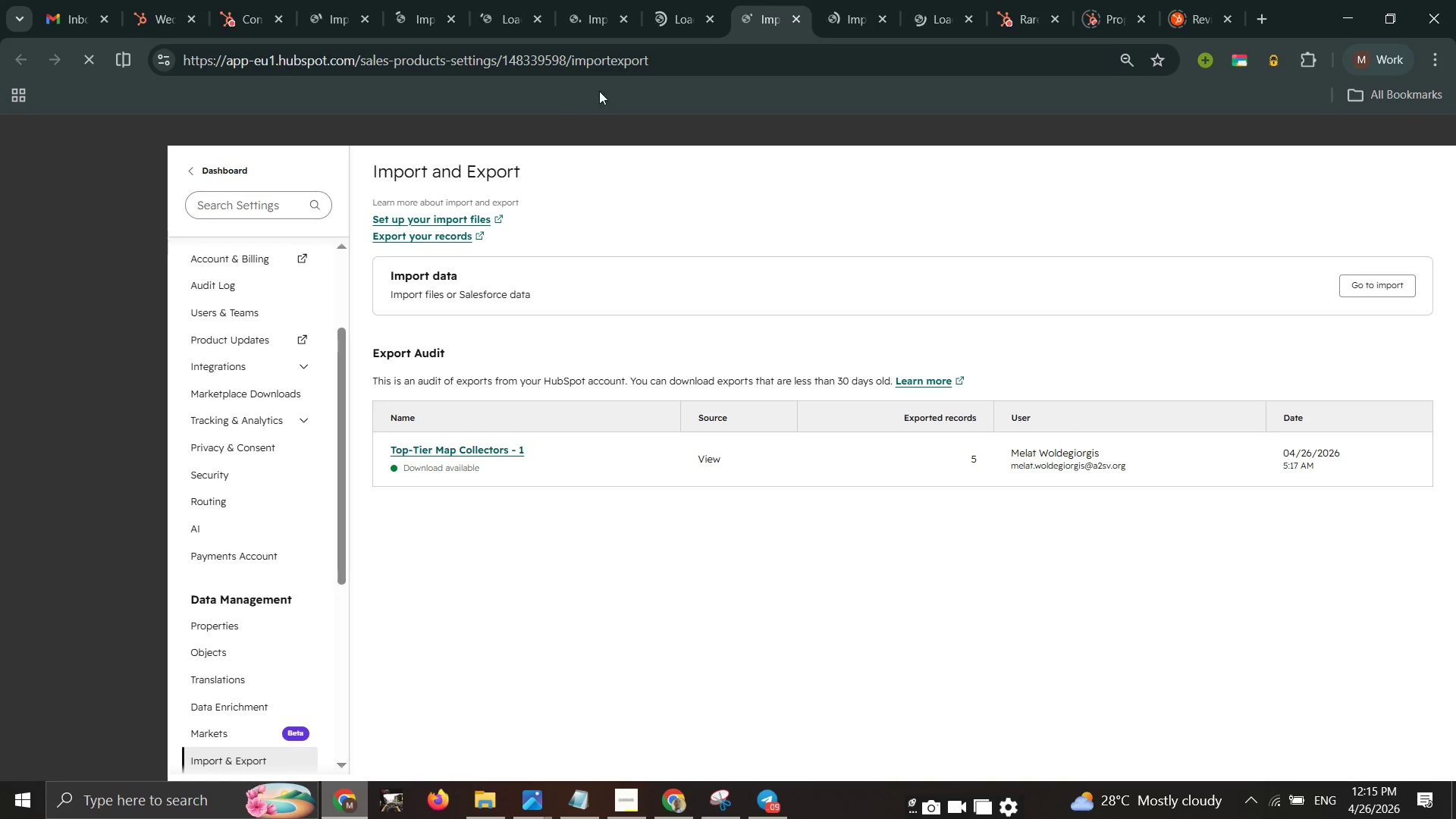 
left_click([626, 25])
 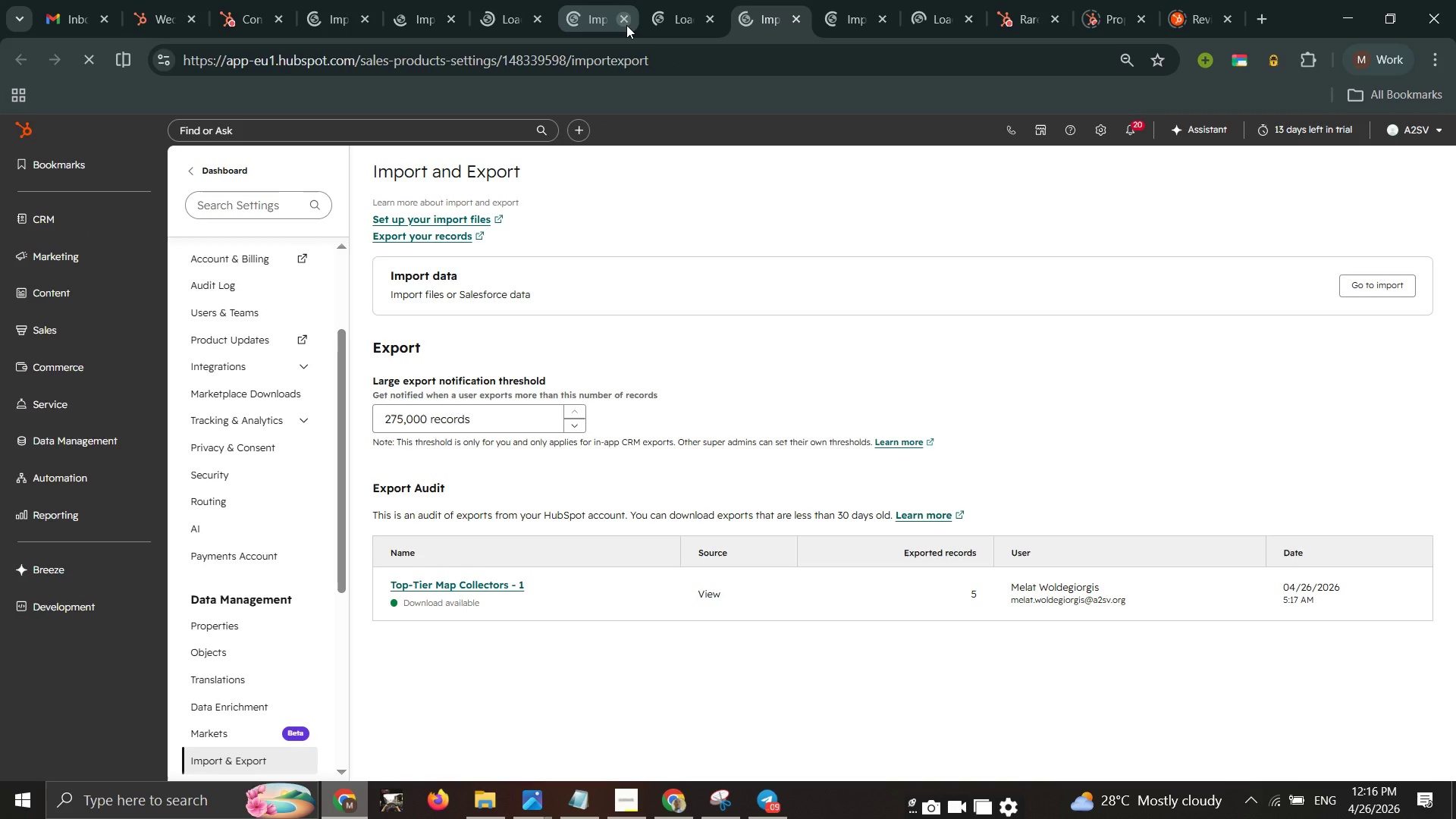 
left_click([626, 25])
 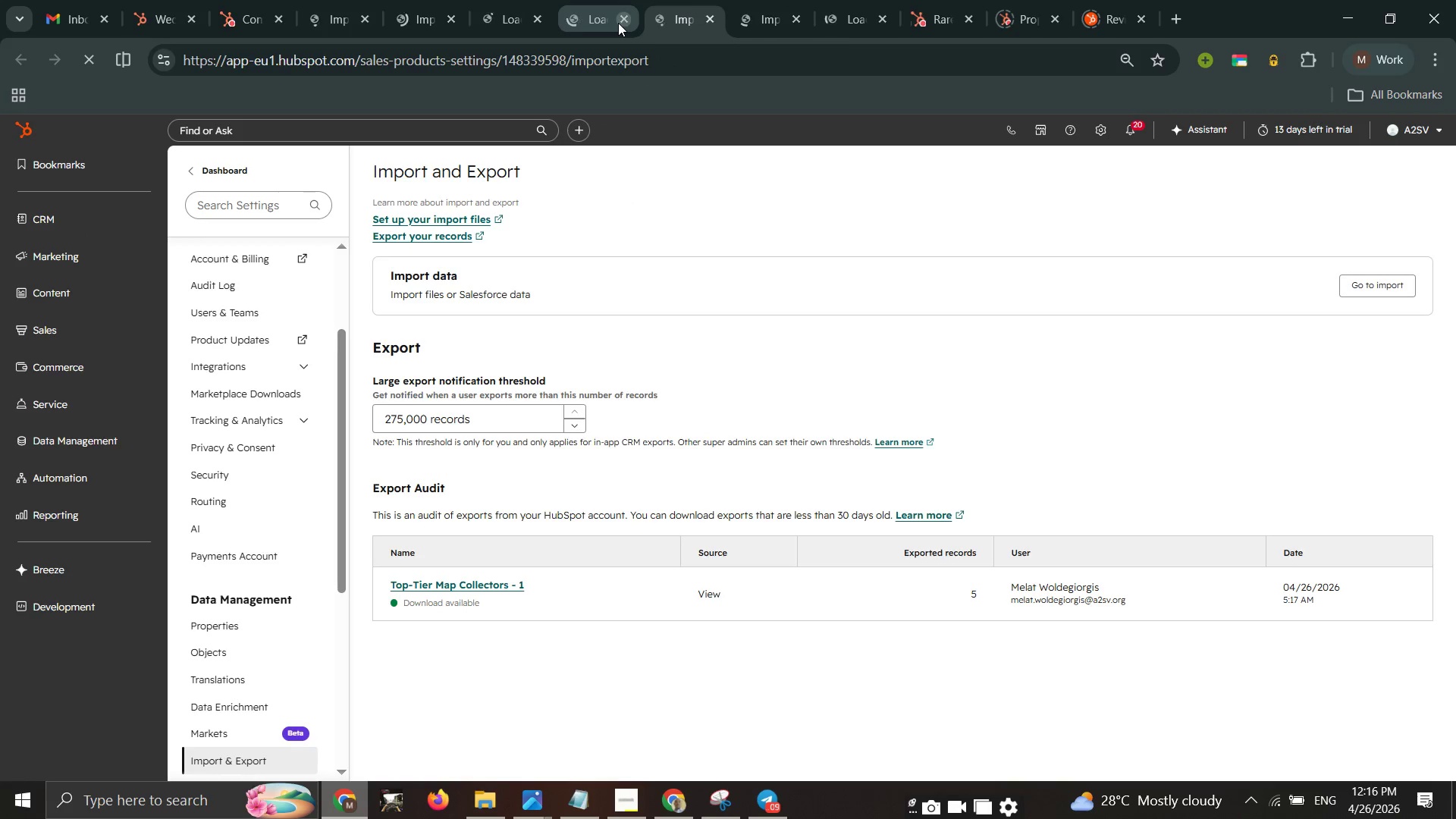 
left_click([618, 23])
 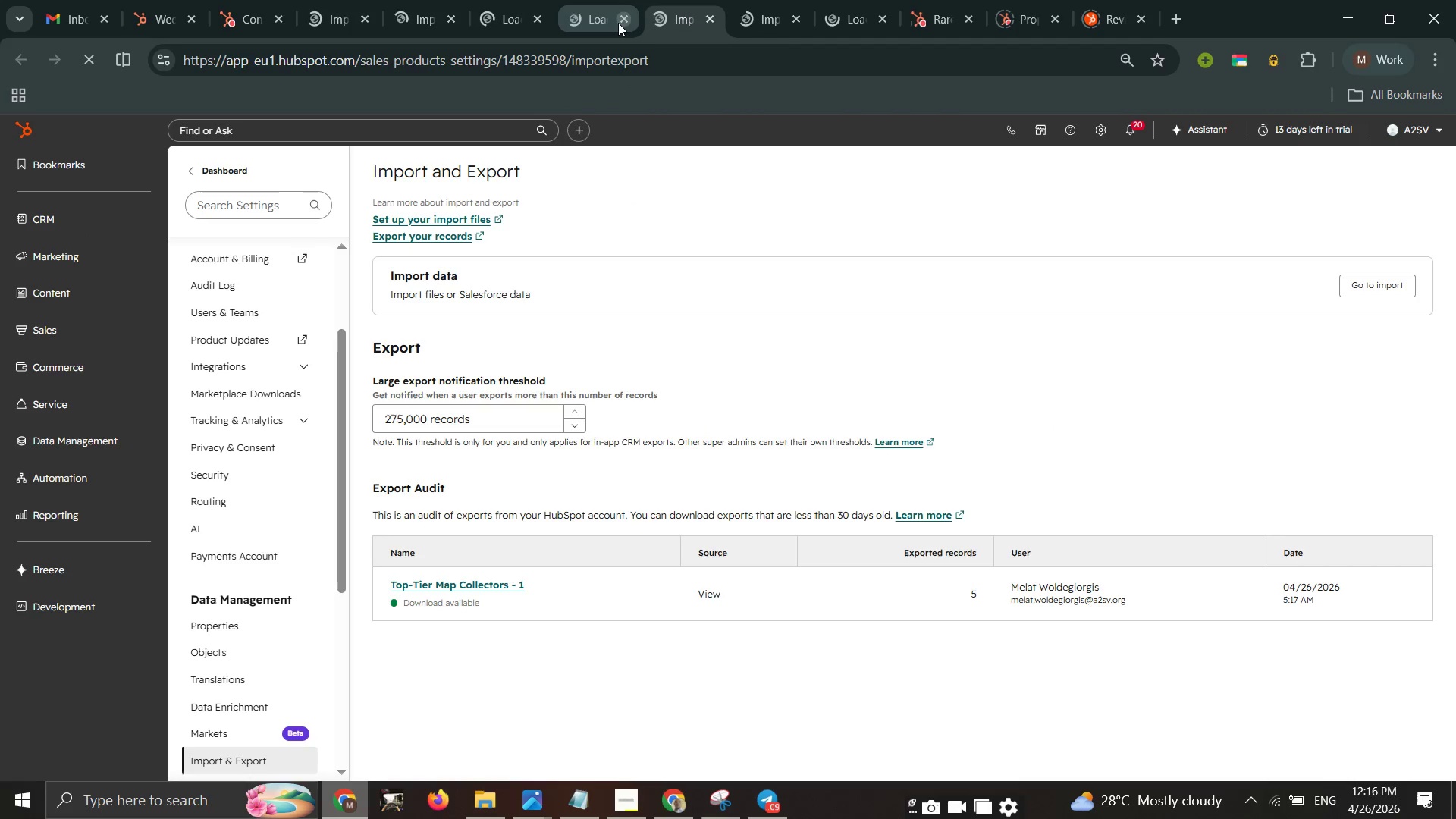 
left_click([618, 23])
 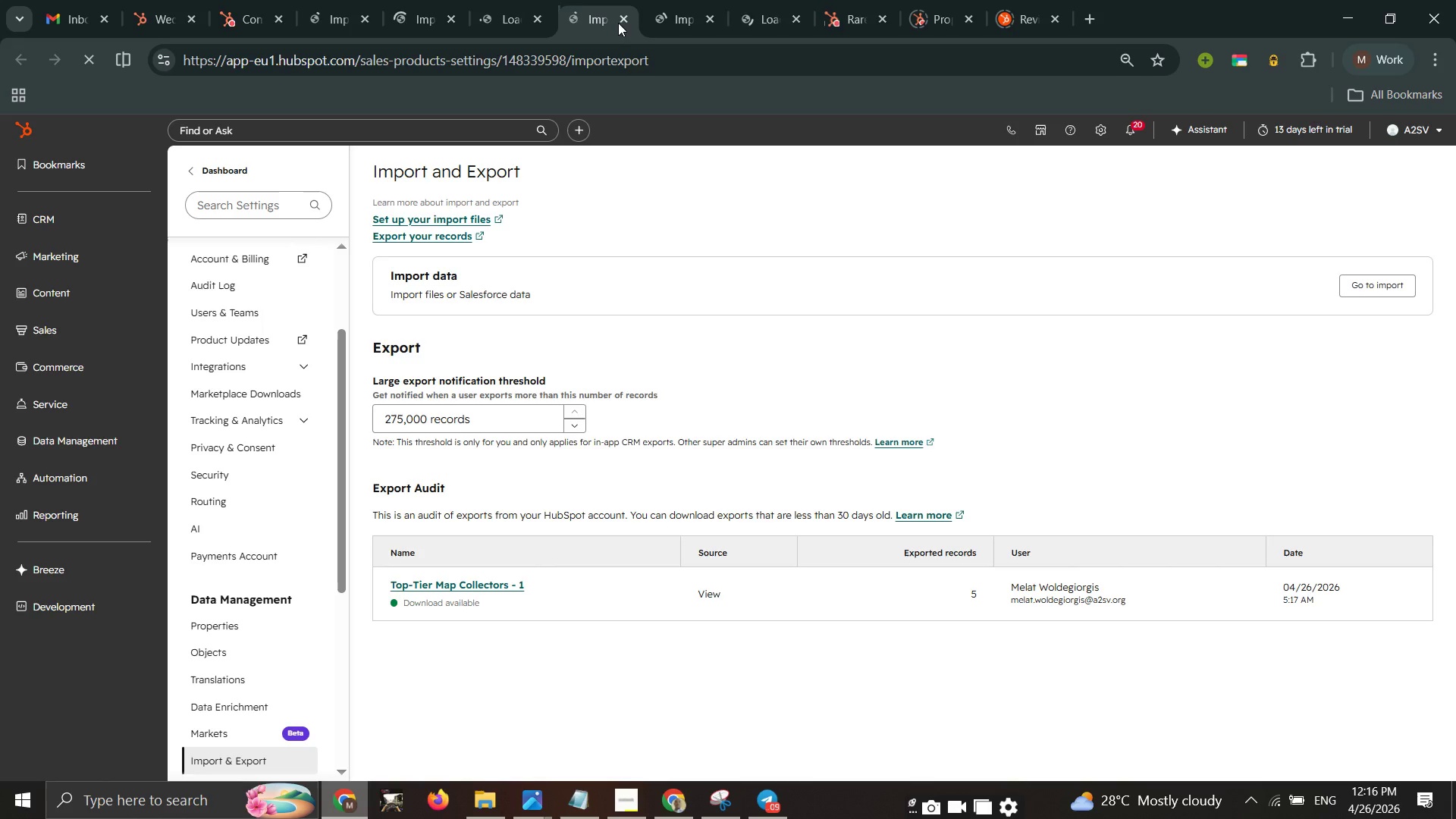 
left_click([618, 23])
 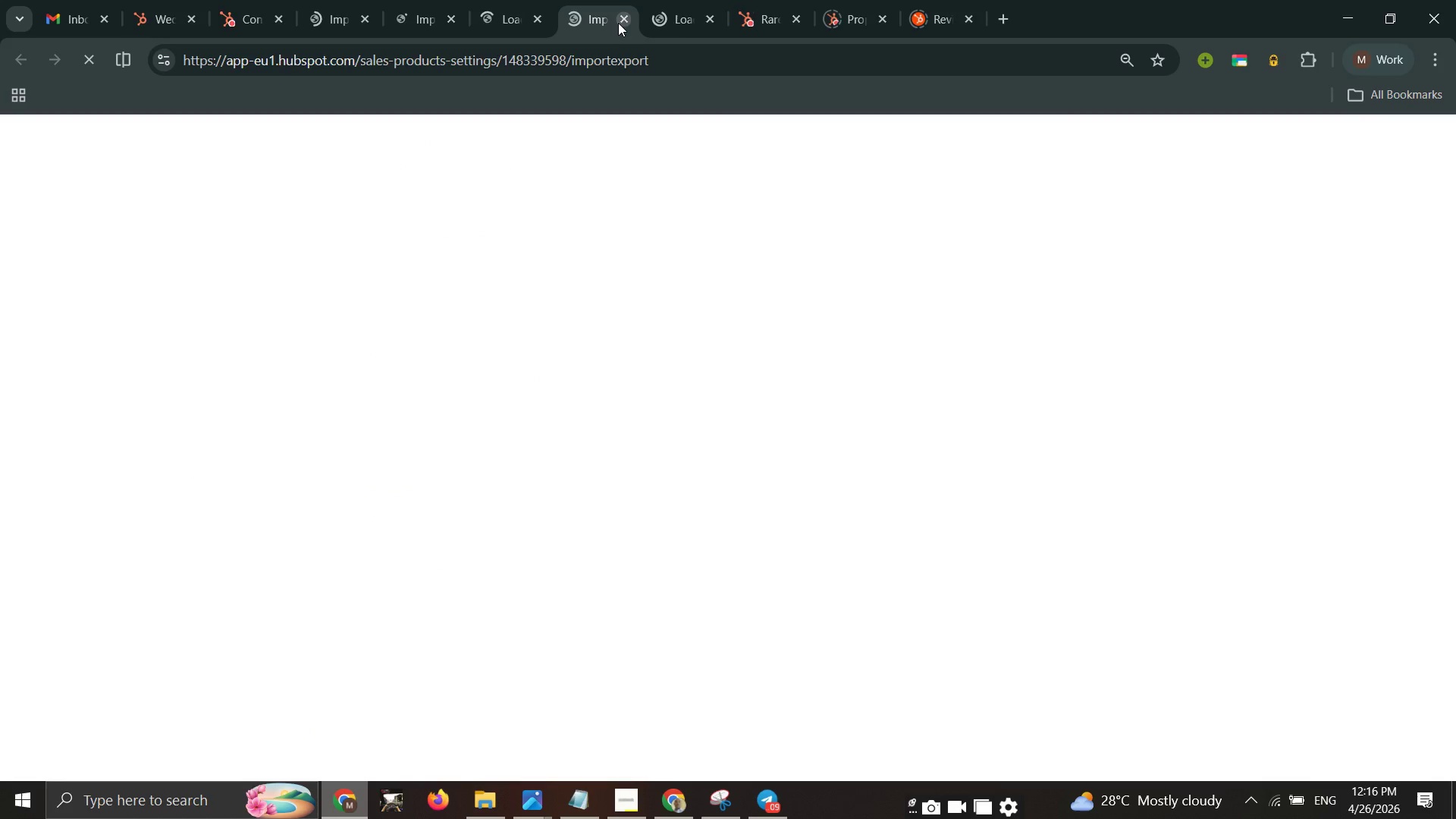 
left_click([618, 23])
 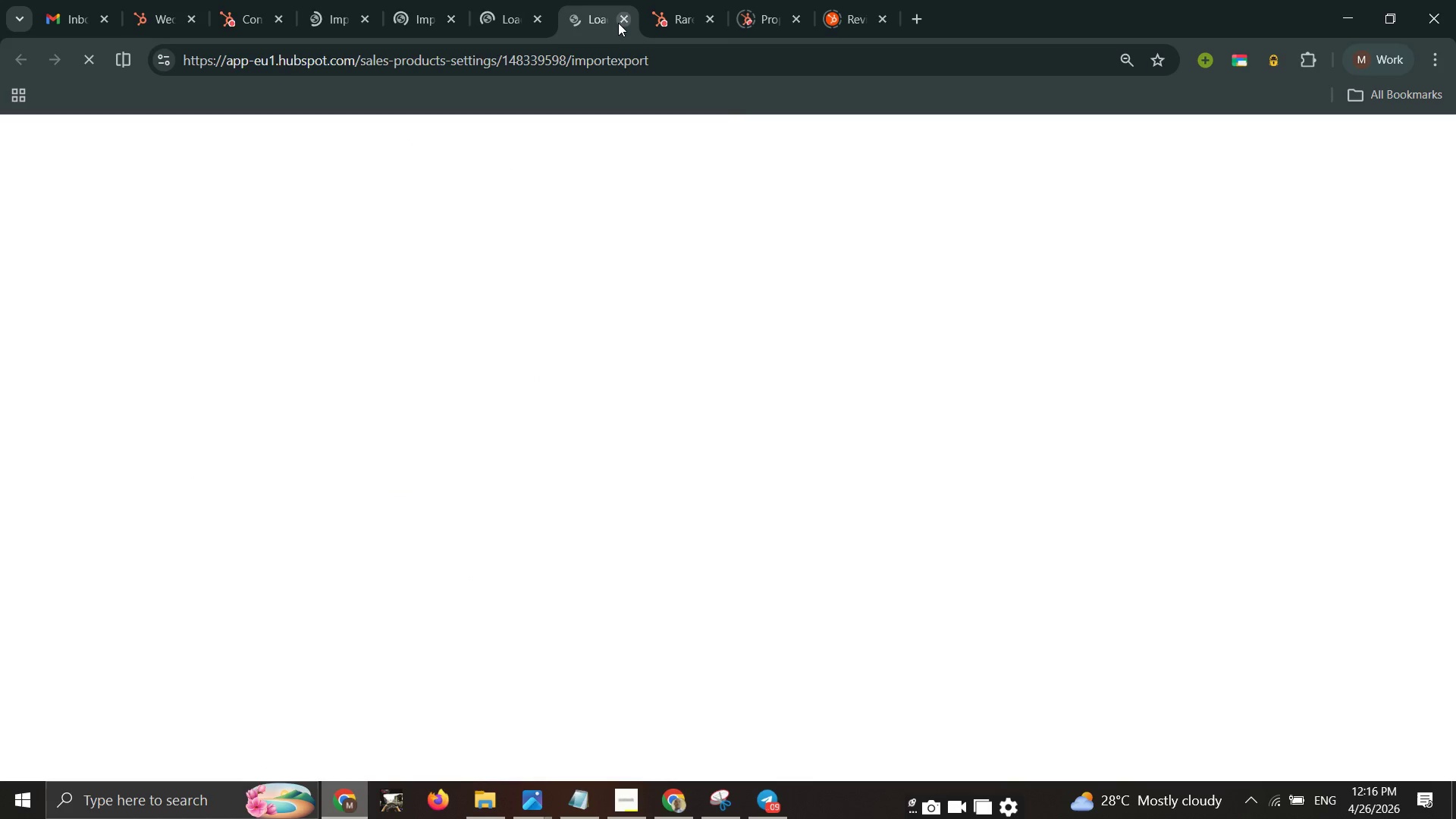 
left_click([618, 23])
 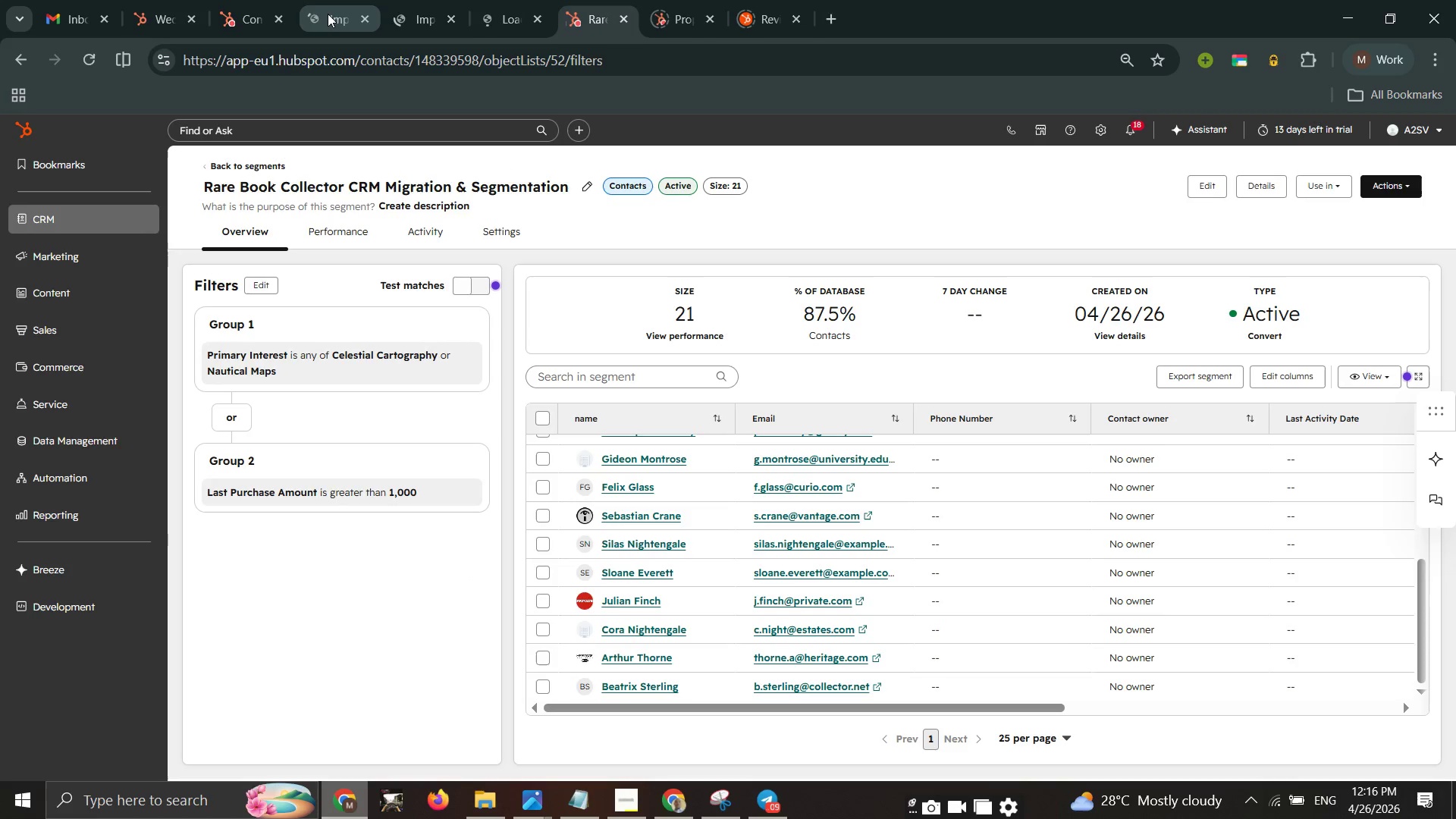 
left_click([328, 14])
 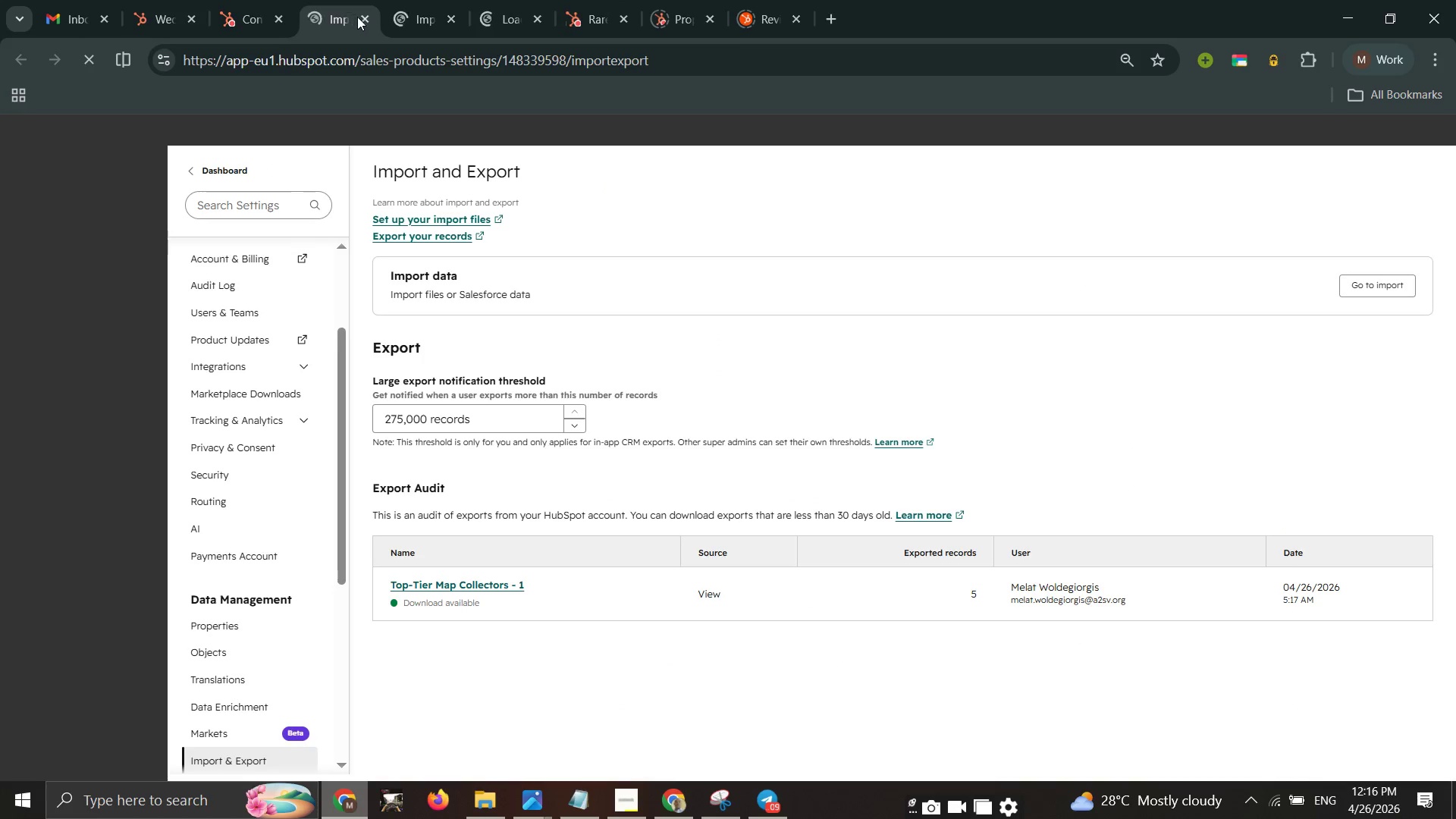 
left_click([370, 17])
 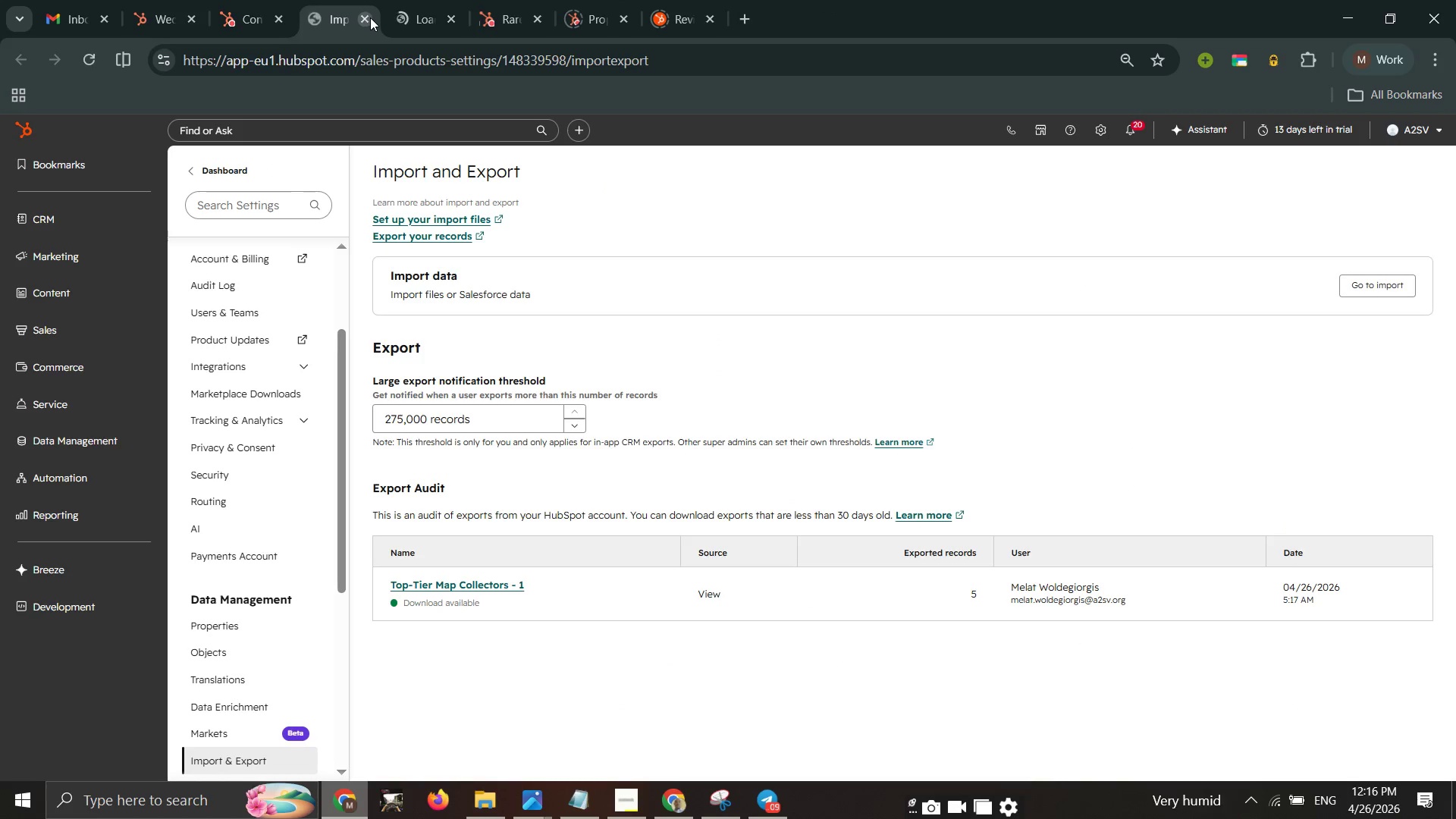 
left_click([370, 17])